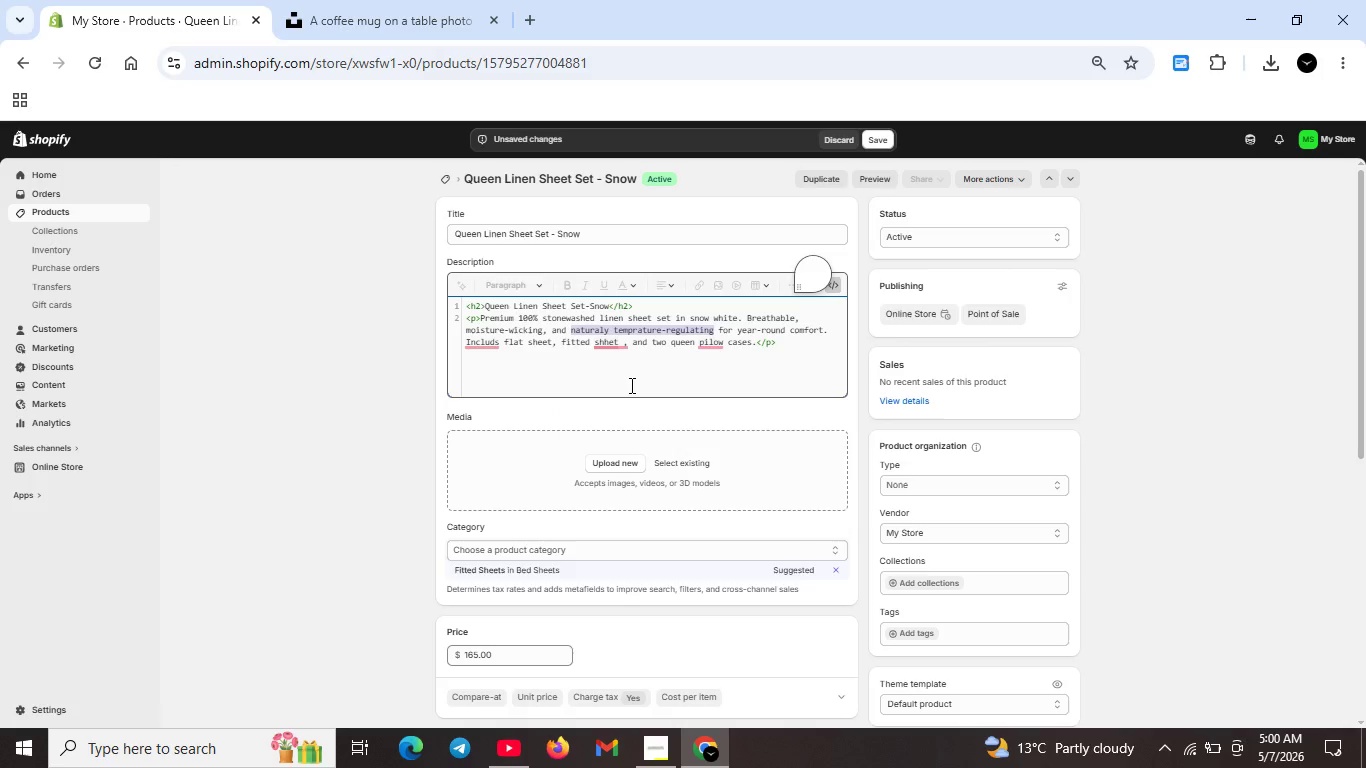 
key(Unknown)
 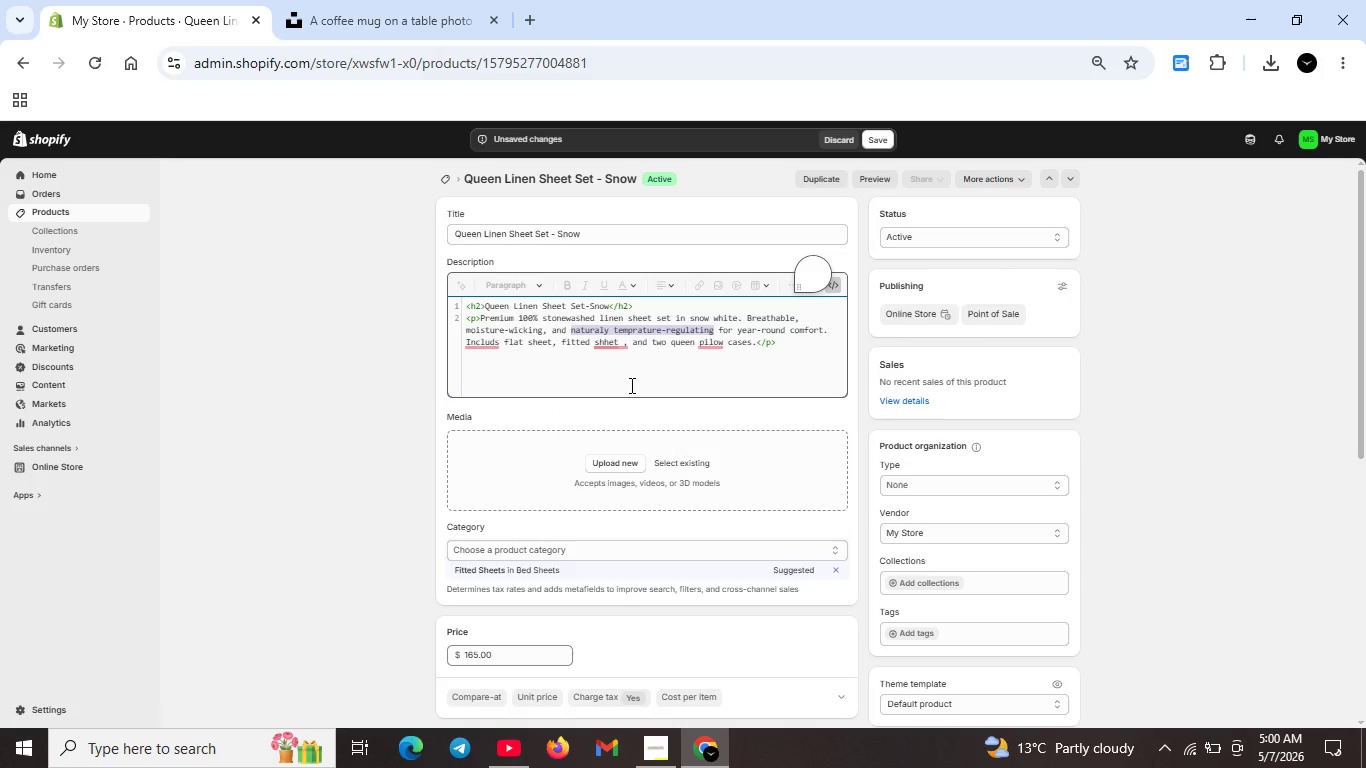 
key(Unknown)
 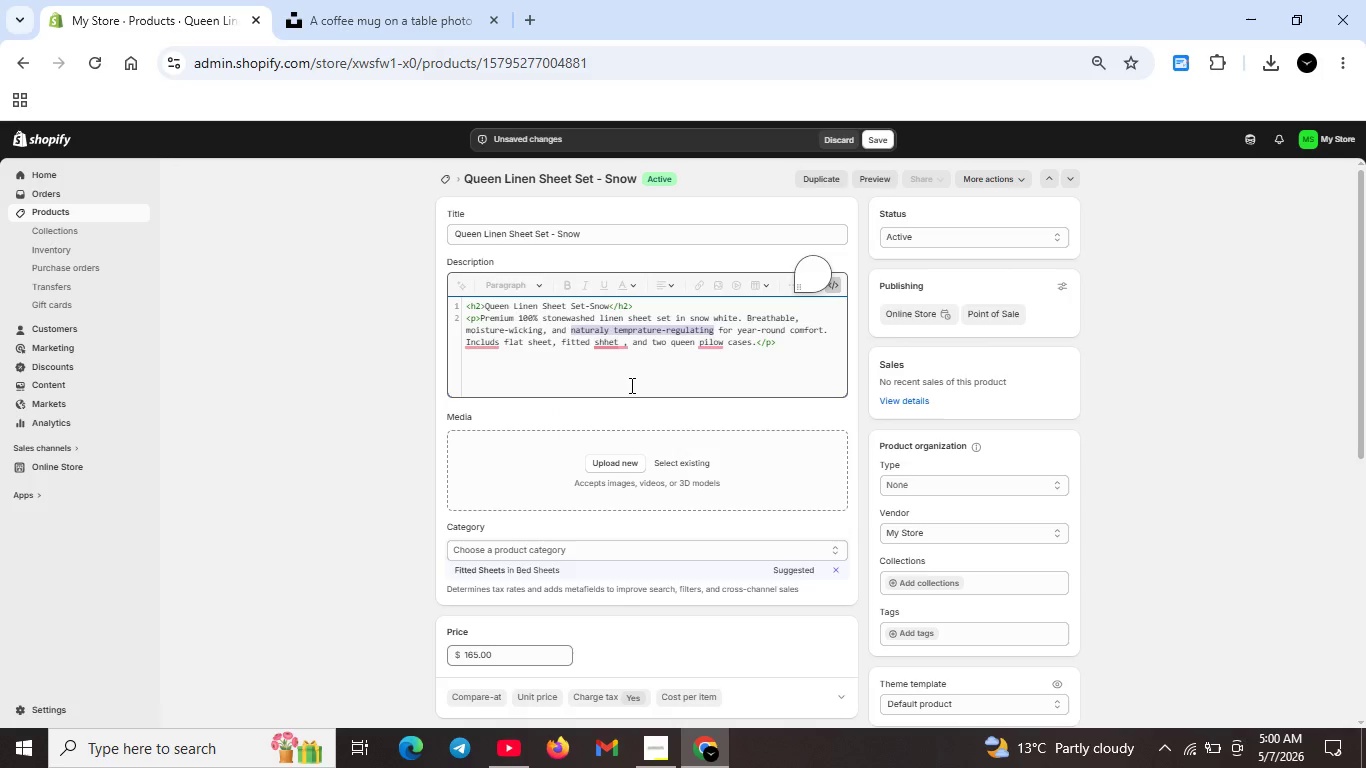 
key(Unknown)
 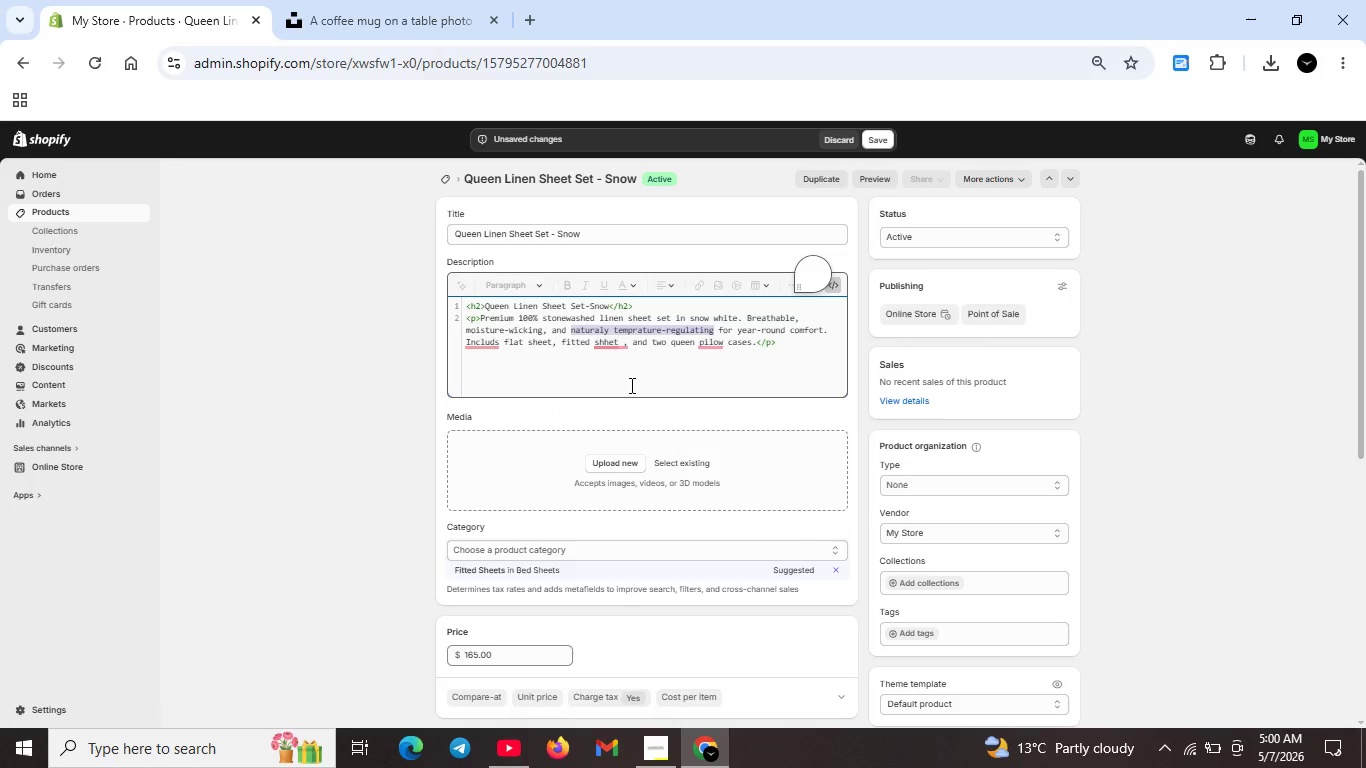 
key(Unknown)
 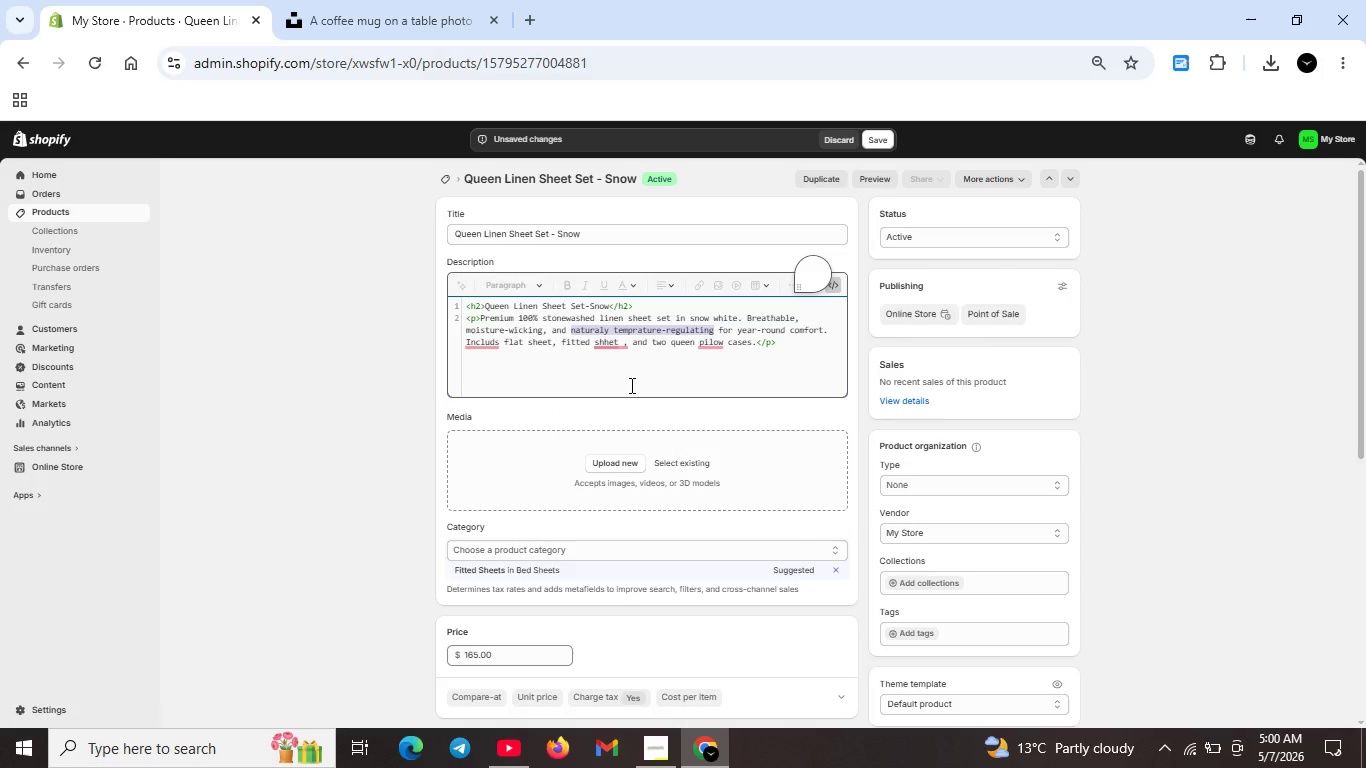 
hold_key(key=Unknown, duration=12.06)
 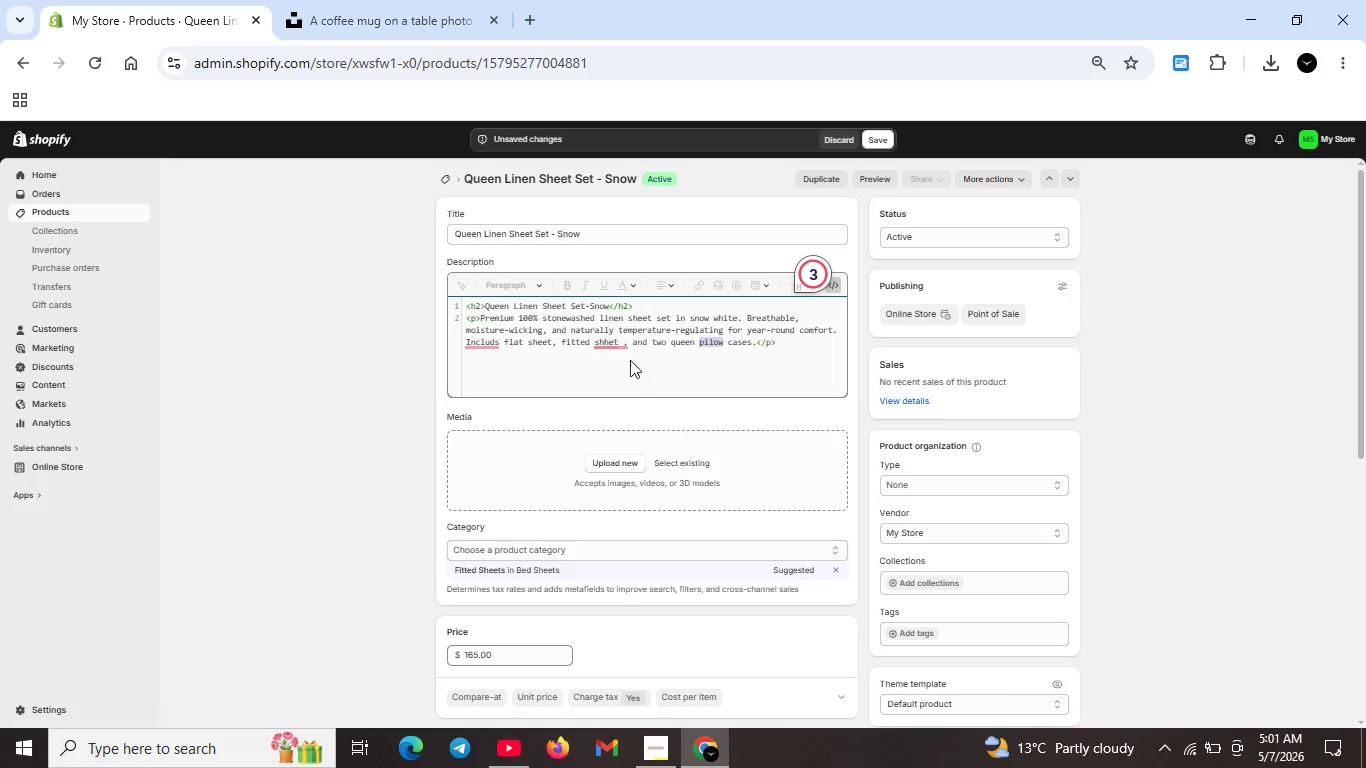 
left_click([1127, 635])
 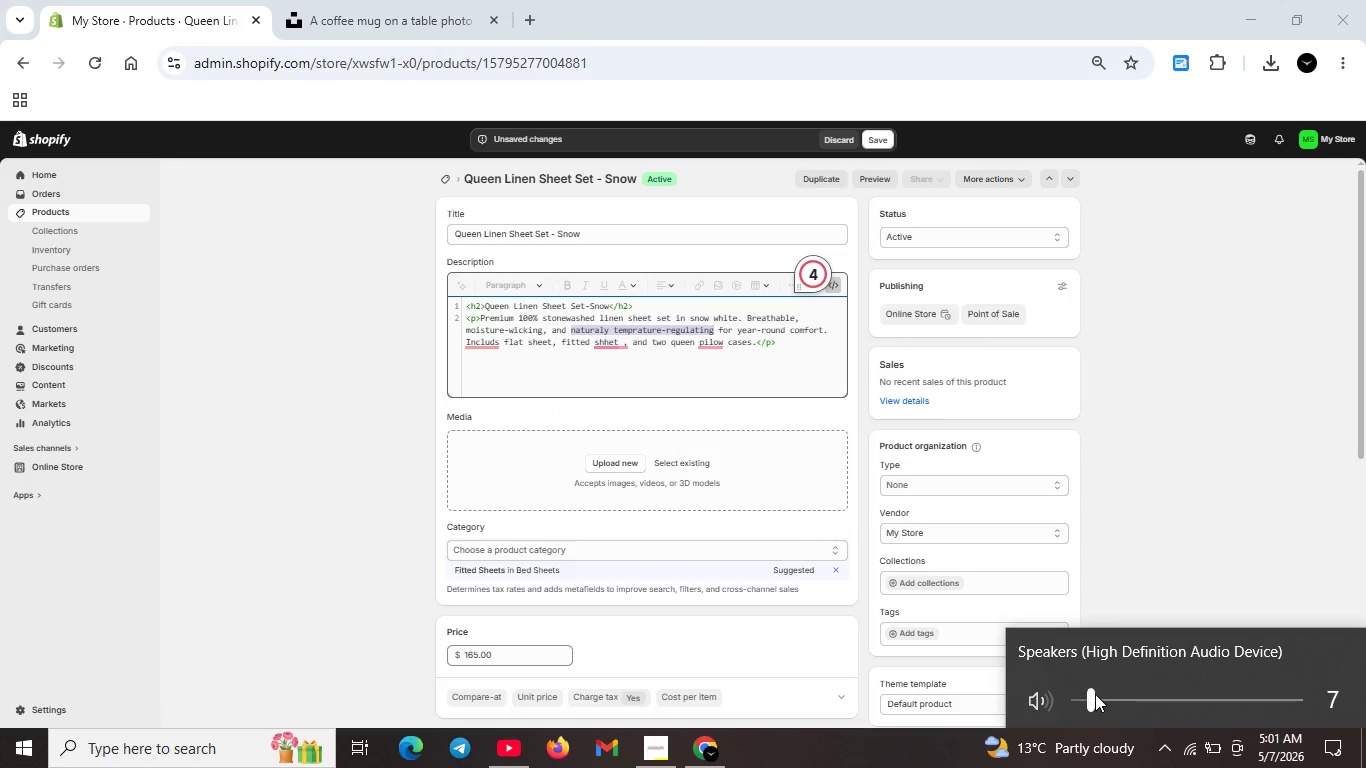 
left_click([1100, 694])
 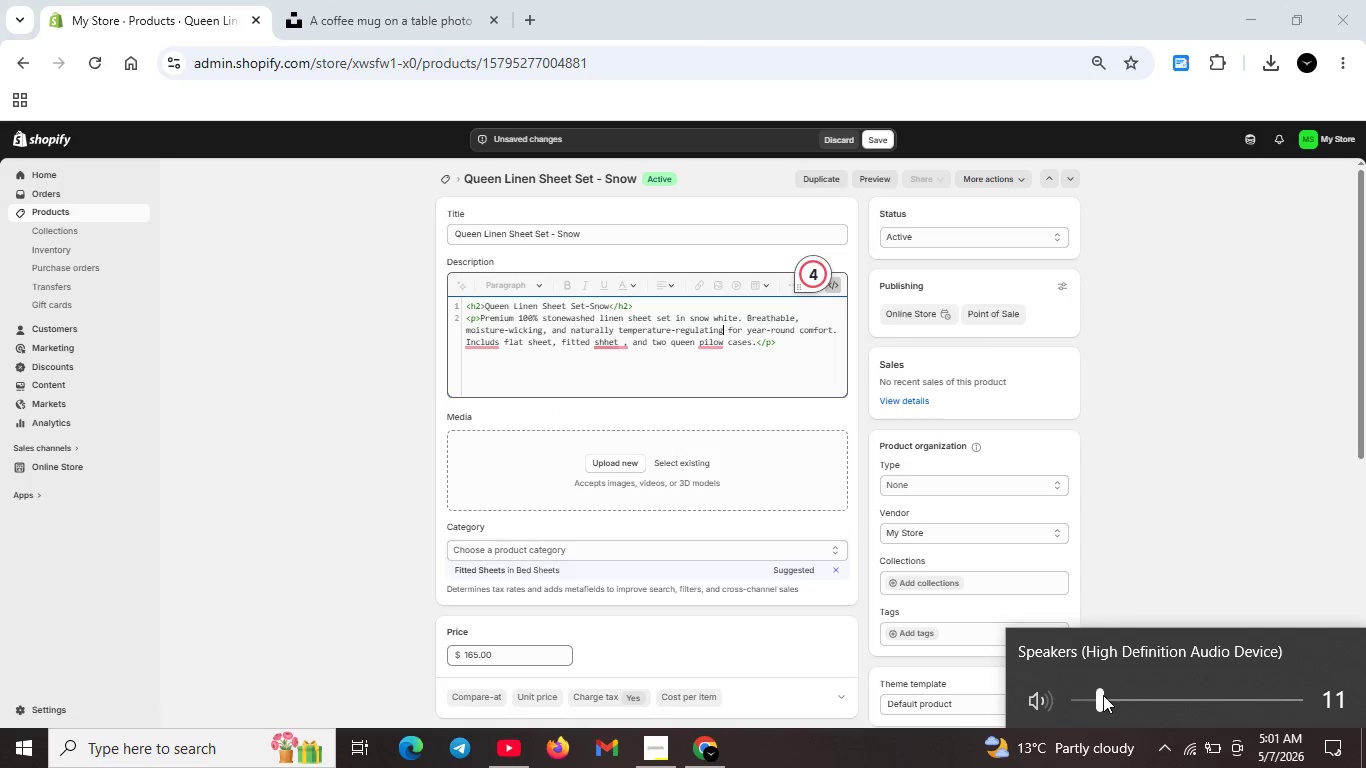 
left_click([1103, 695])
 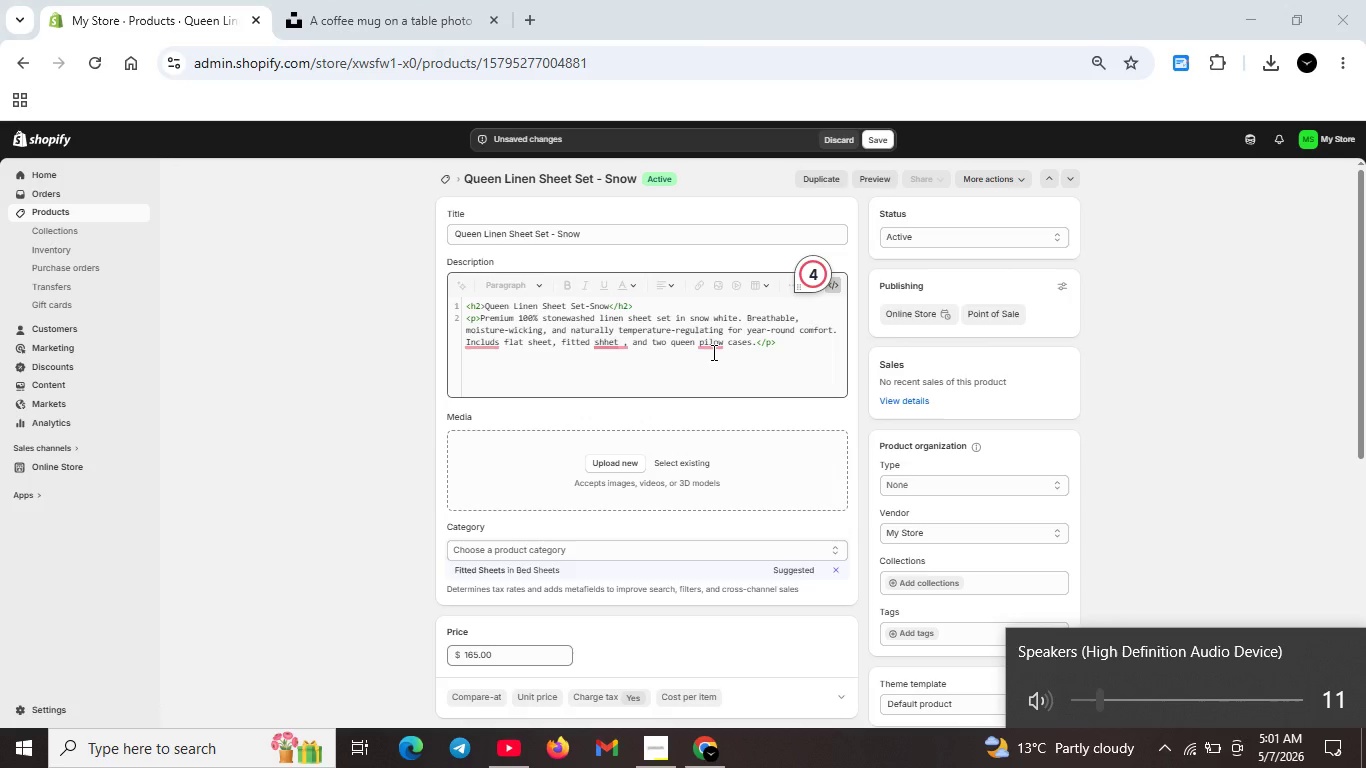 
left_click([712, 352])
 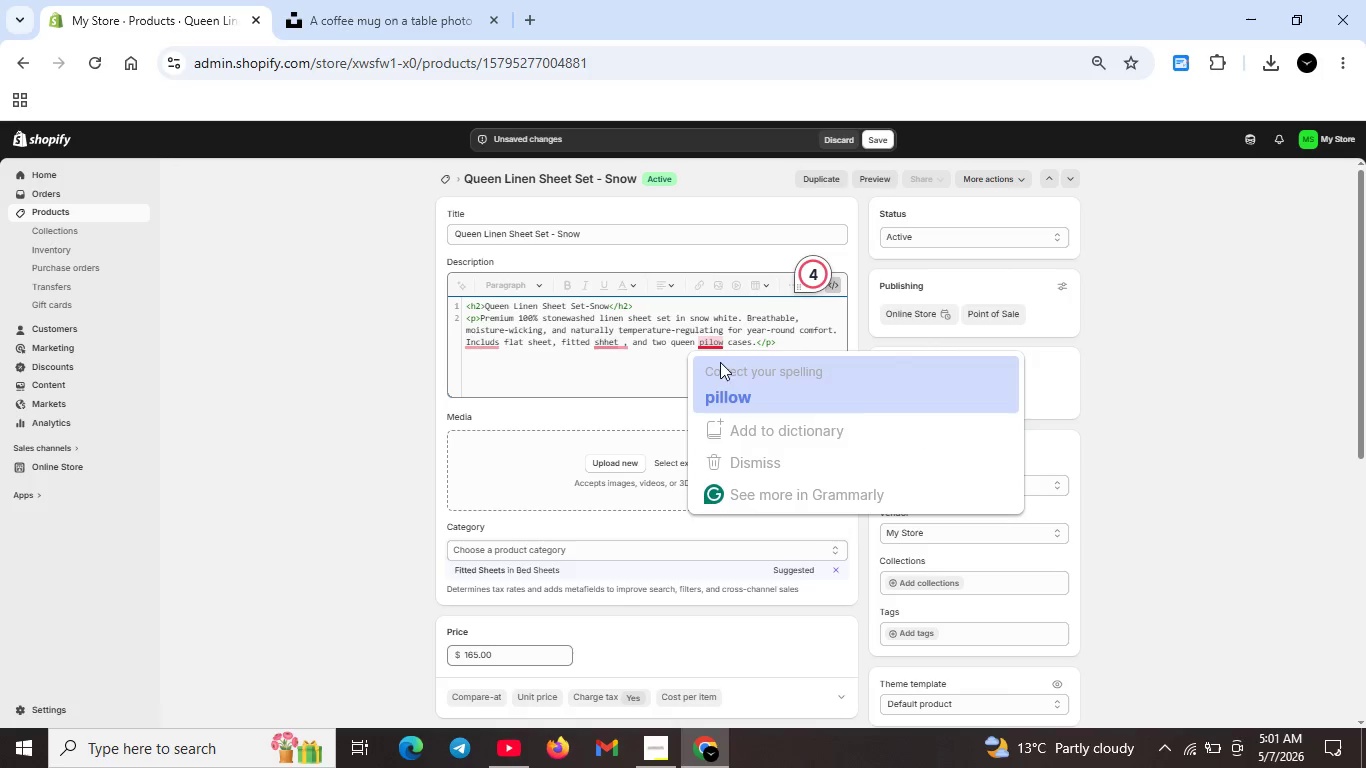 
left_click([726, 400])
 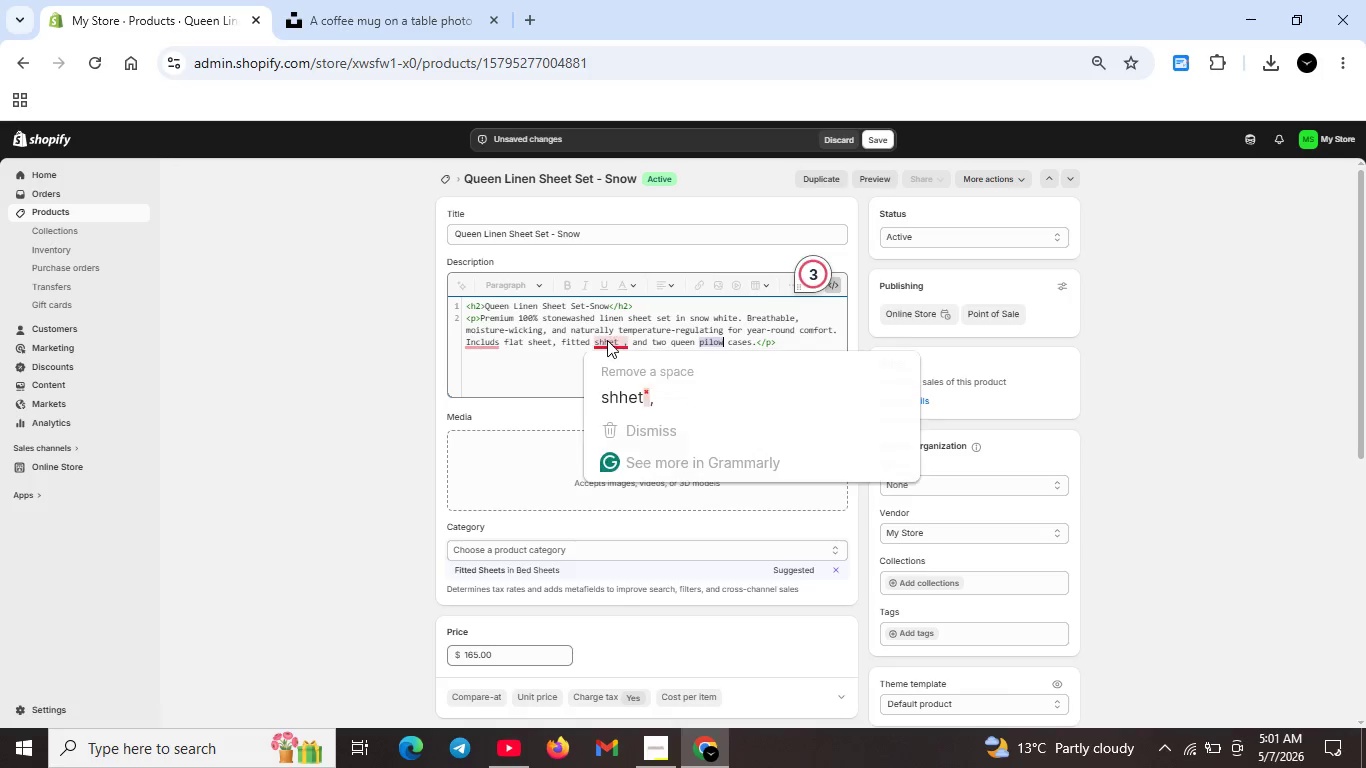 
left_click([607, 340])
 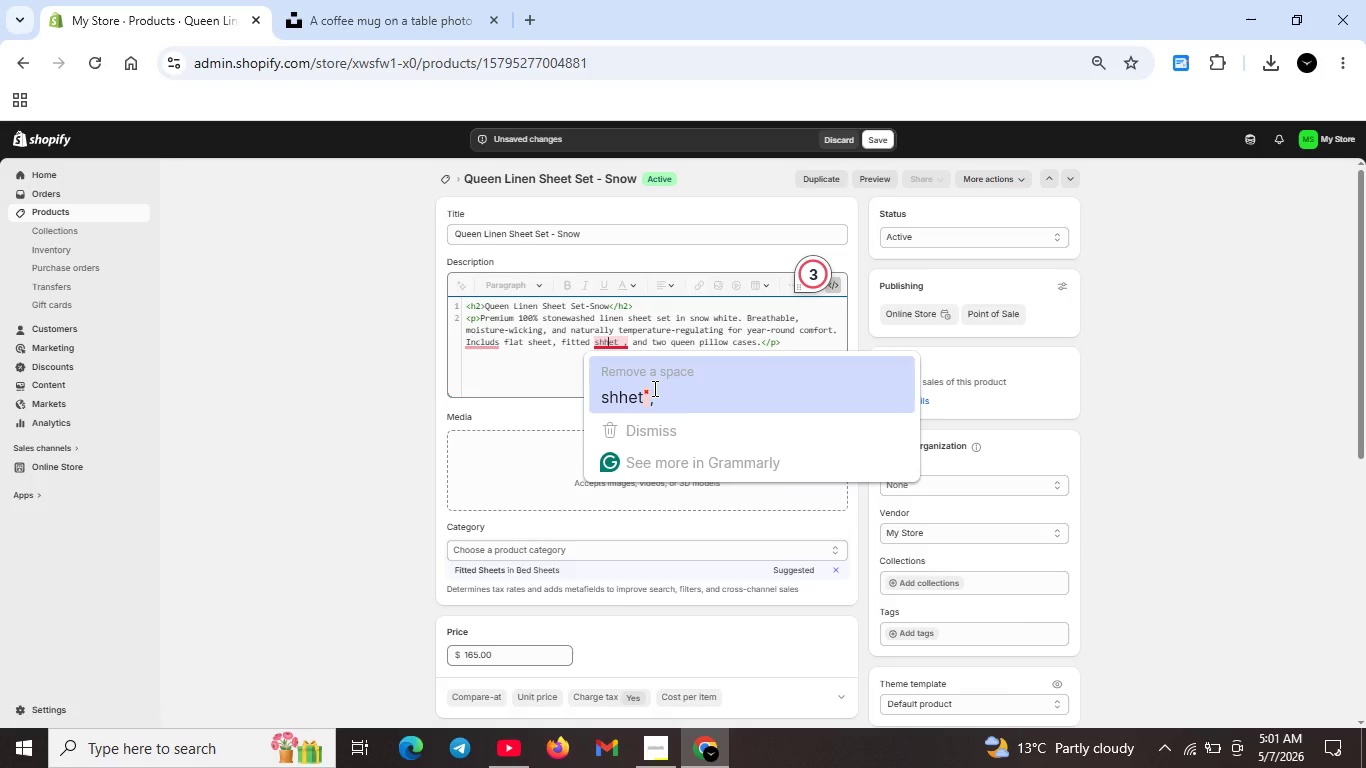 
left_click([653, 388])
 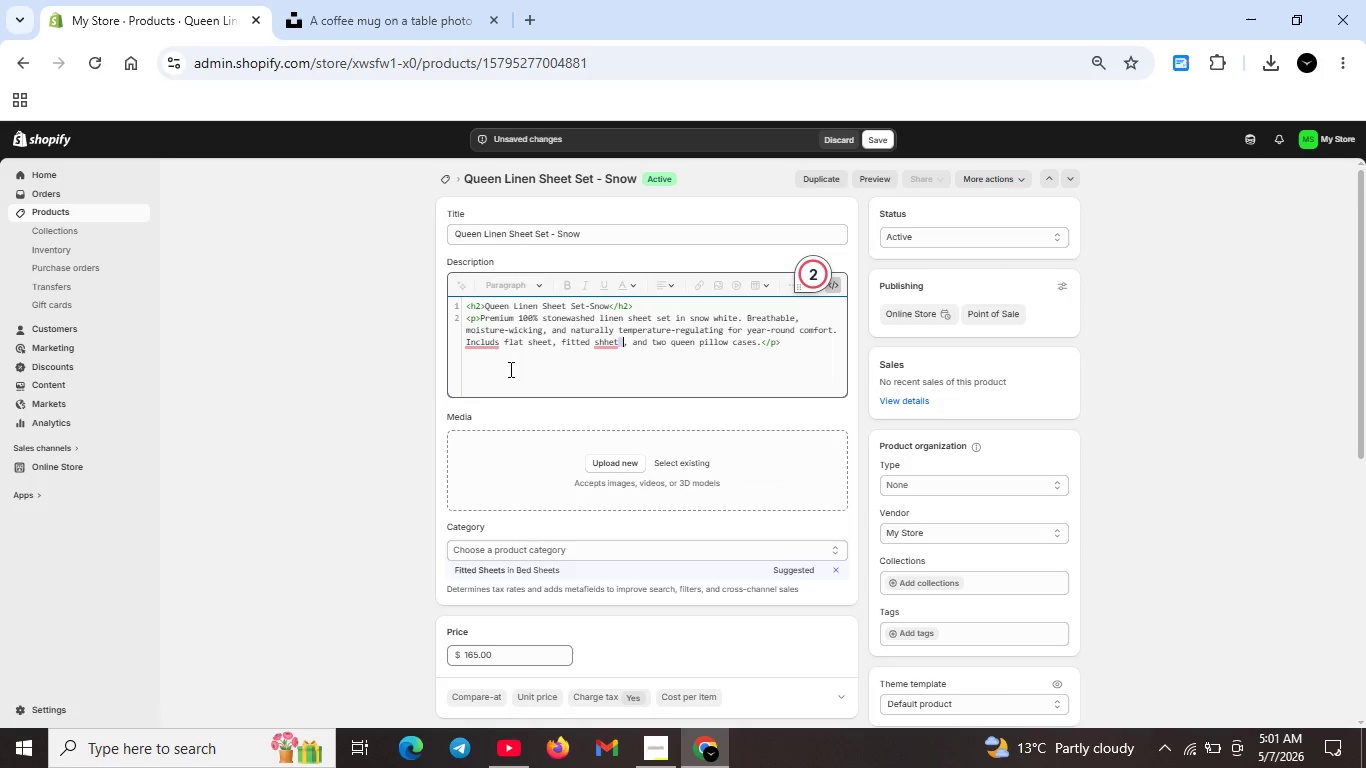 
key(Backspace)
 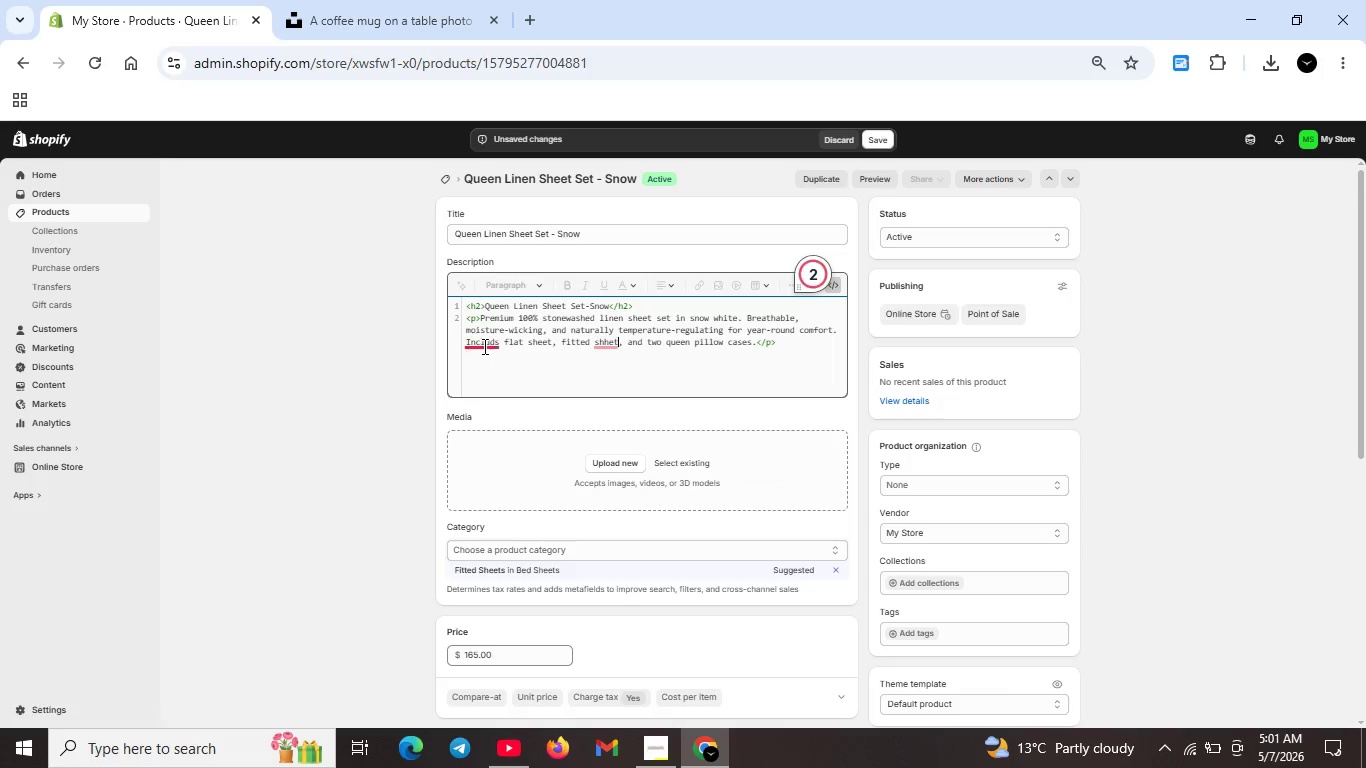 
left_click([483, 346])
 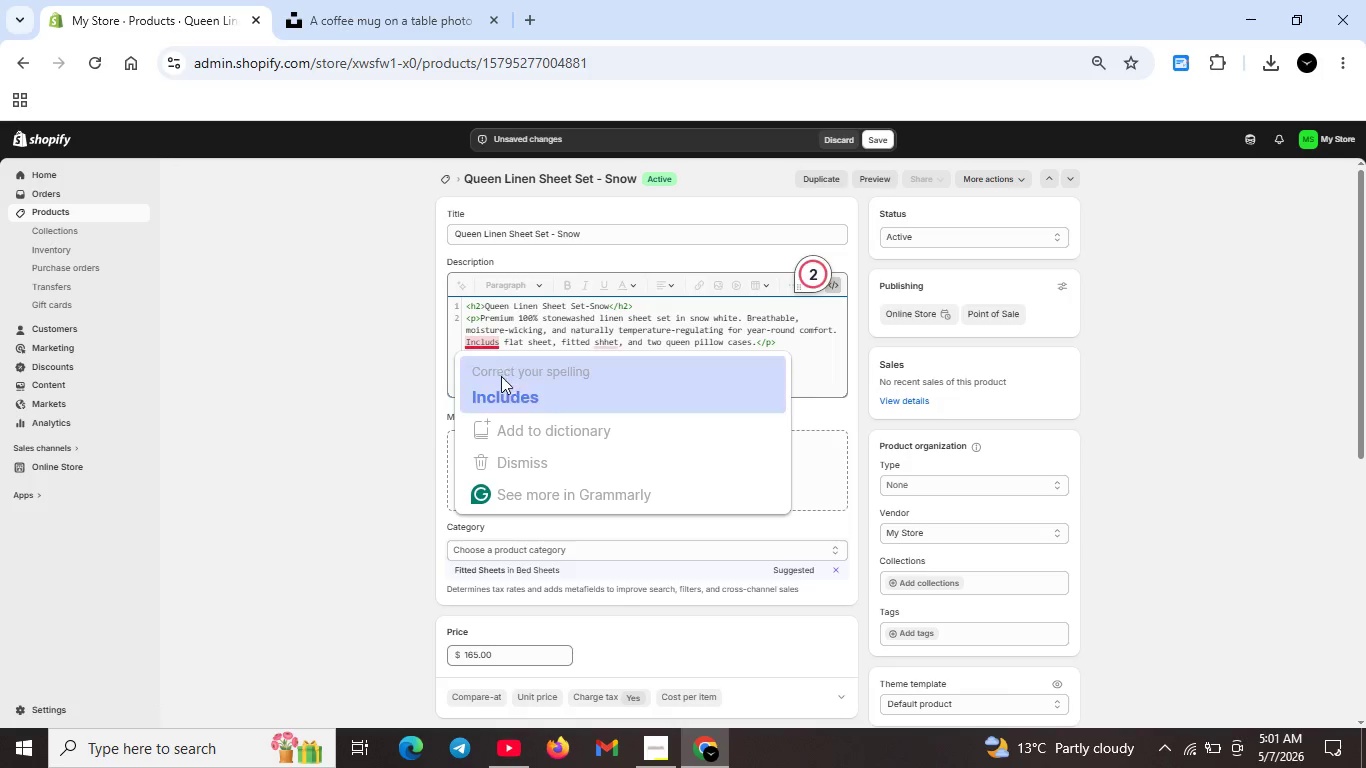 
left_click([504, 386])
 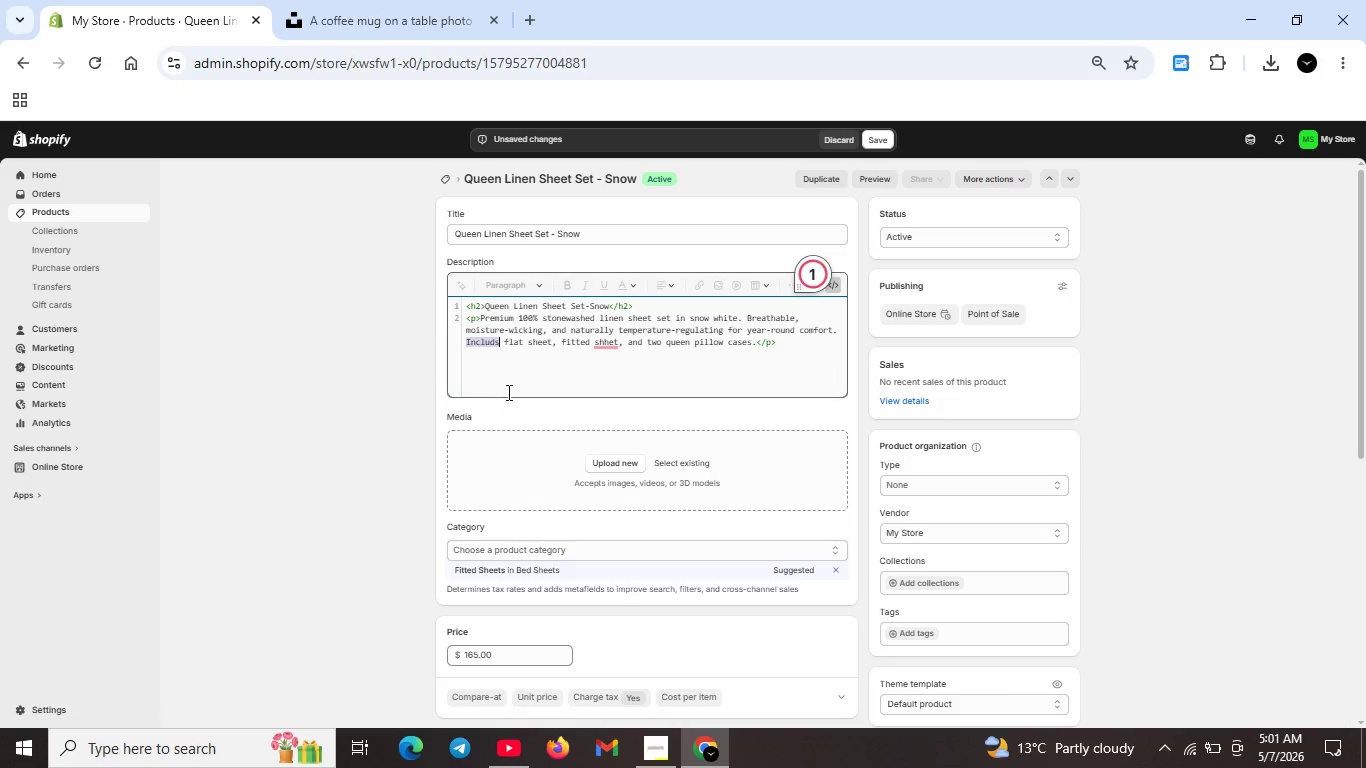 
key(Unknown)
 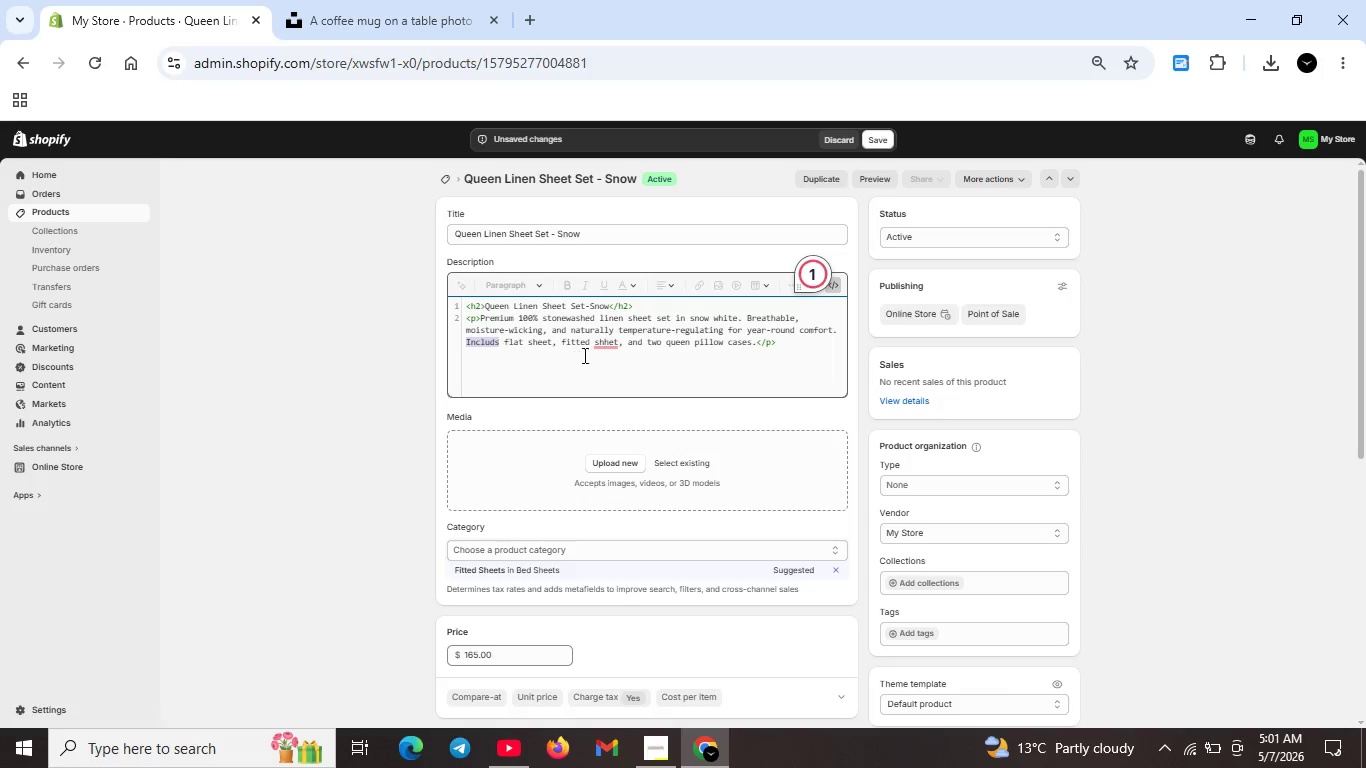 
key(Unknown)
 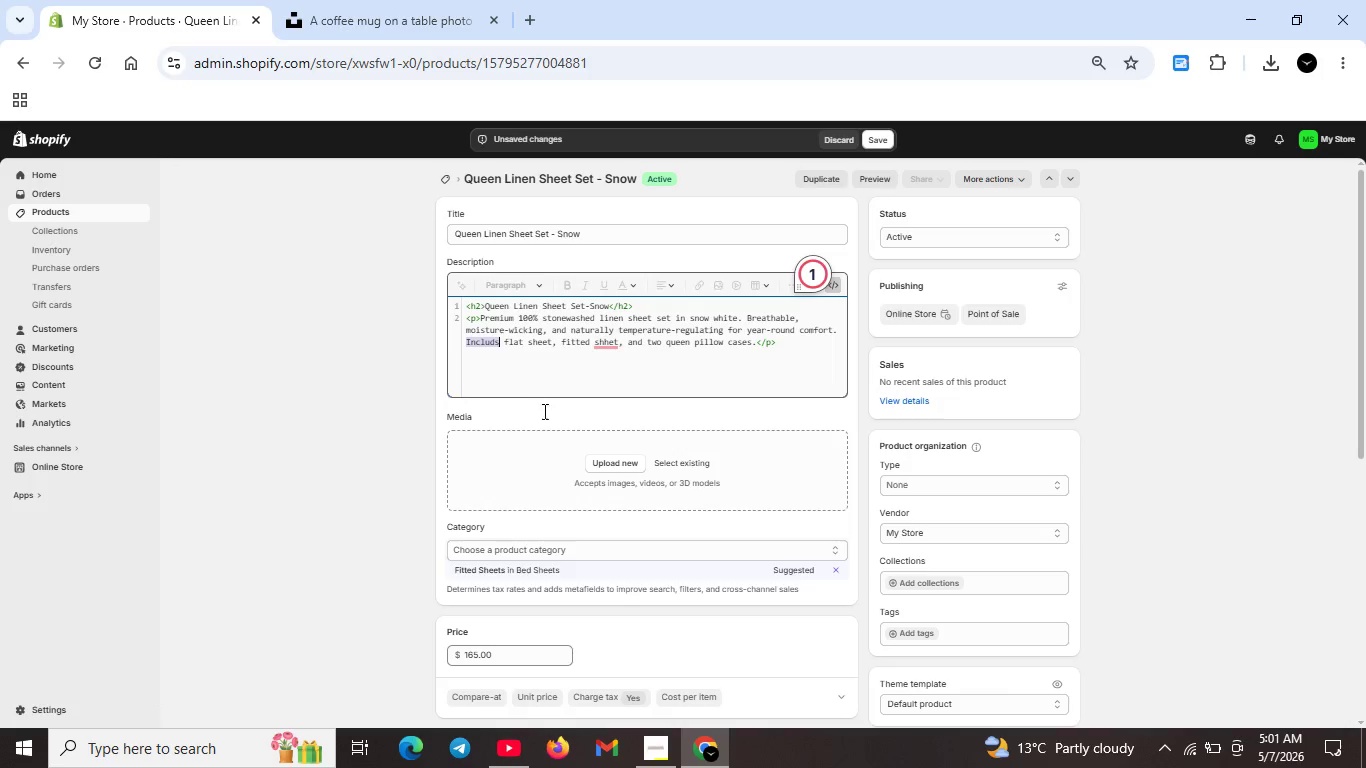 
hold_key(key=Unknown, duration=2.8)
 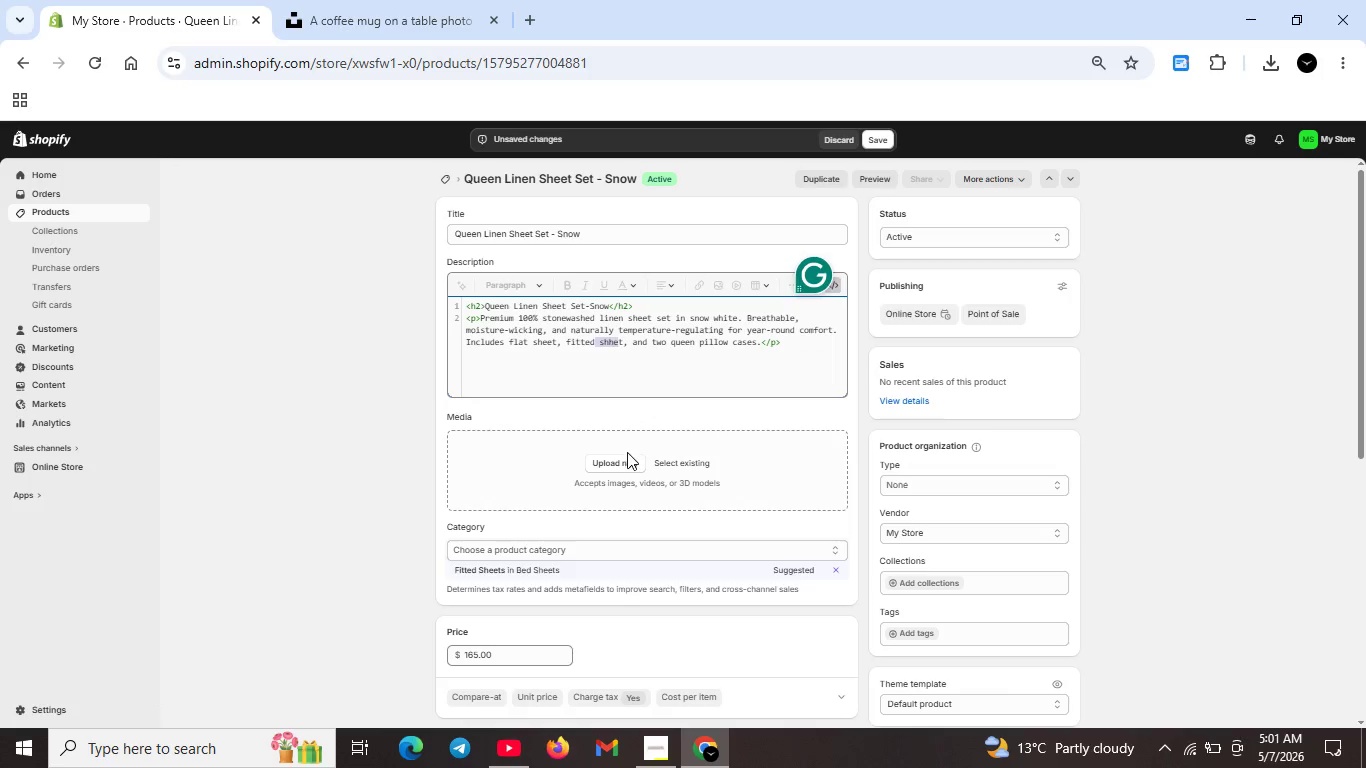 
left_click([607, 347])
 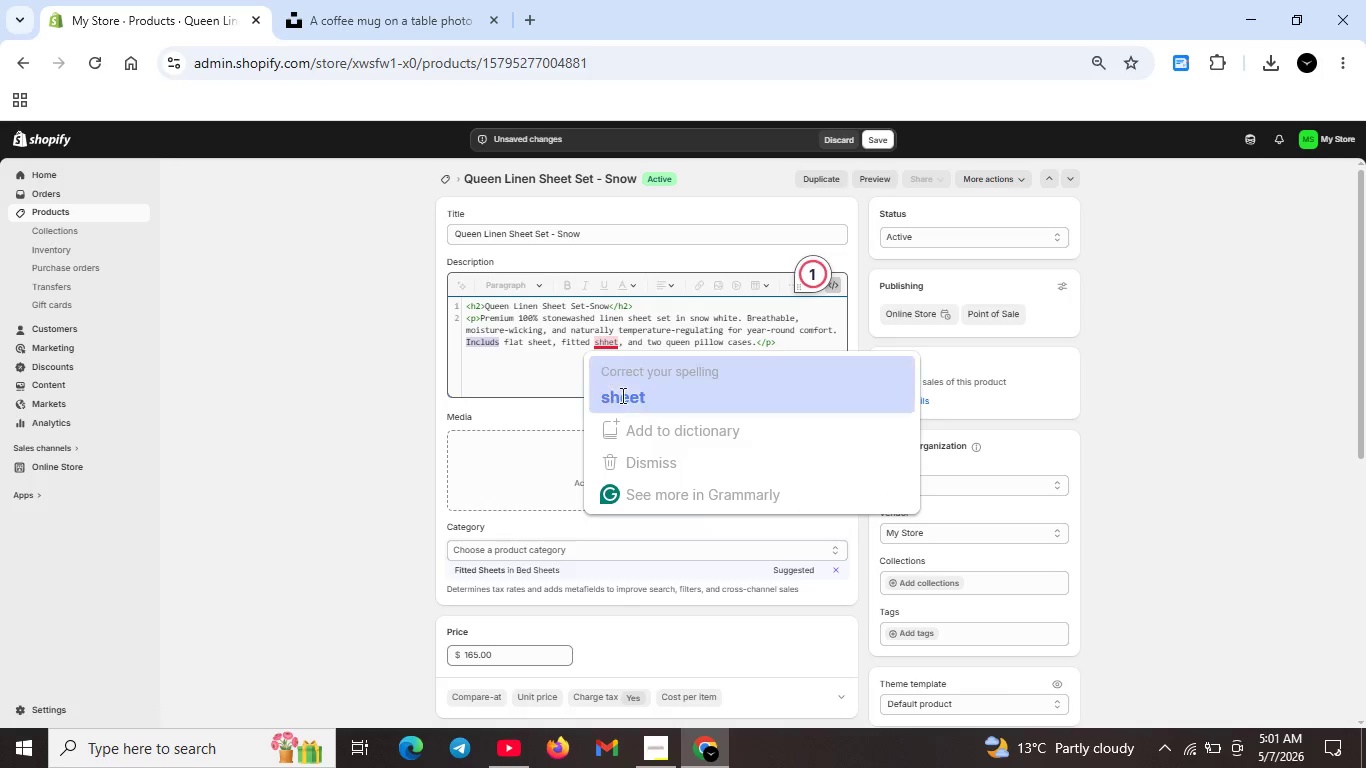 
left_click([622, 396])
 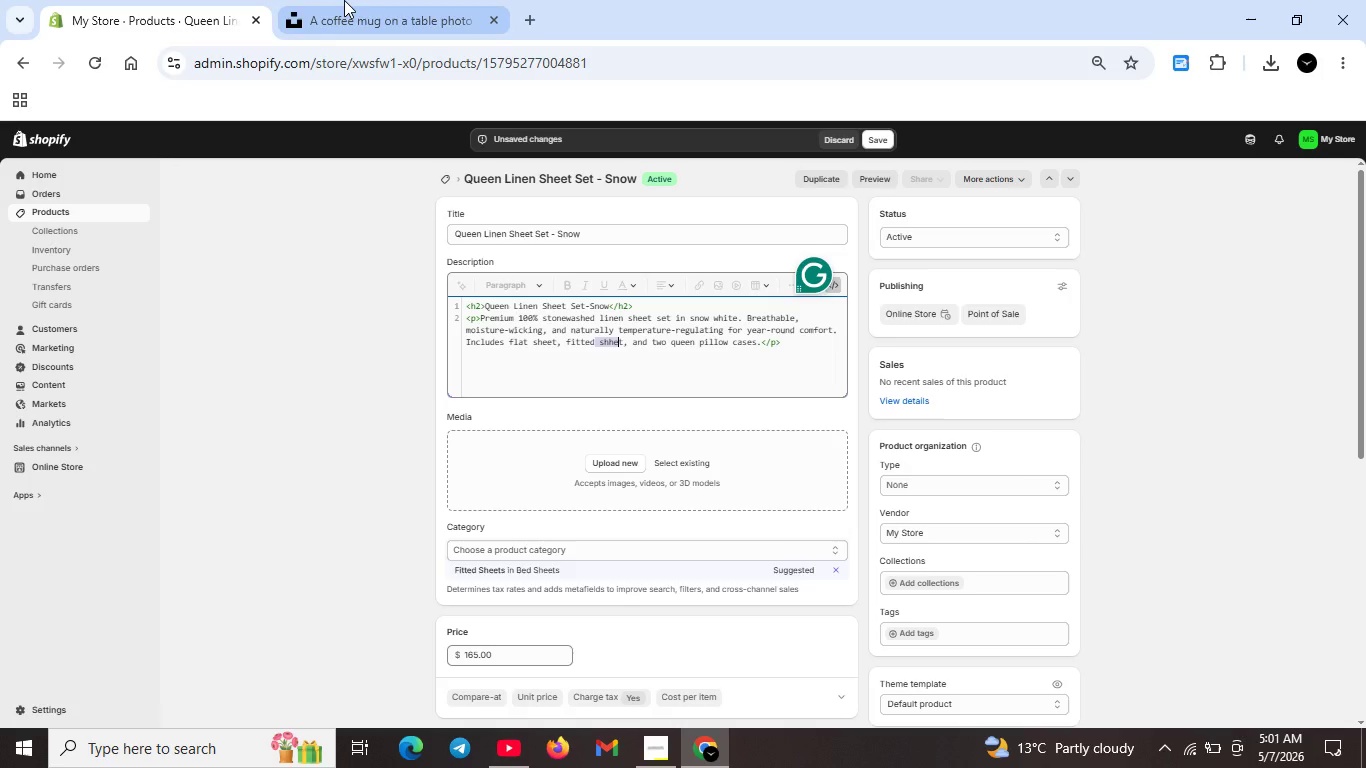 
left_click([398, 0])
 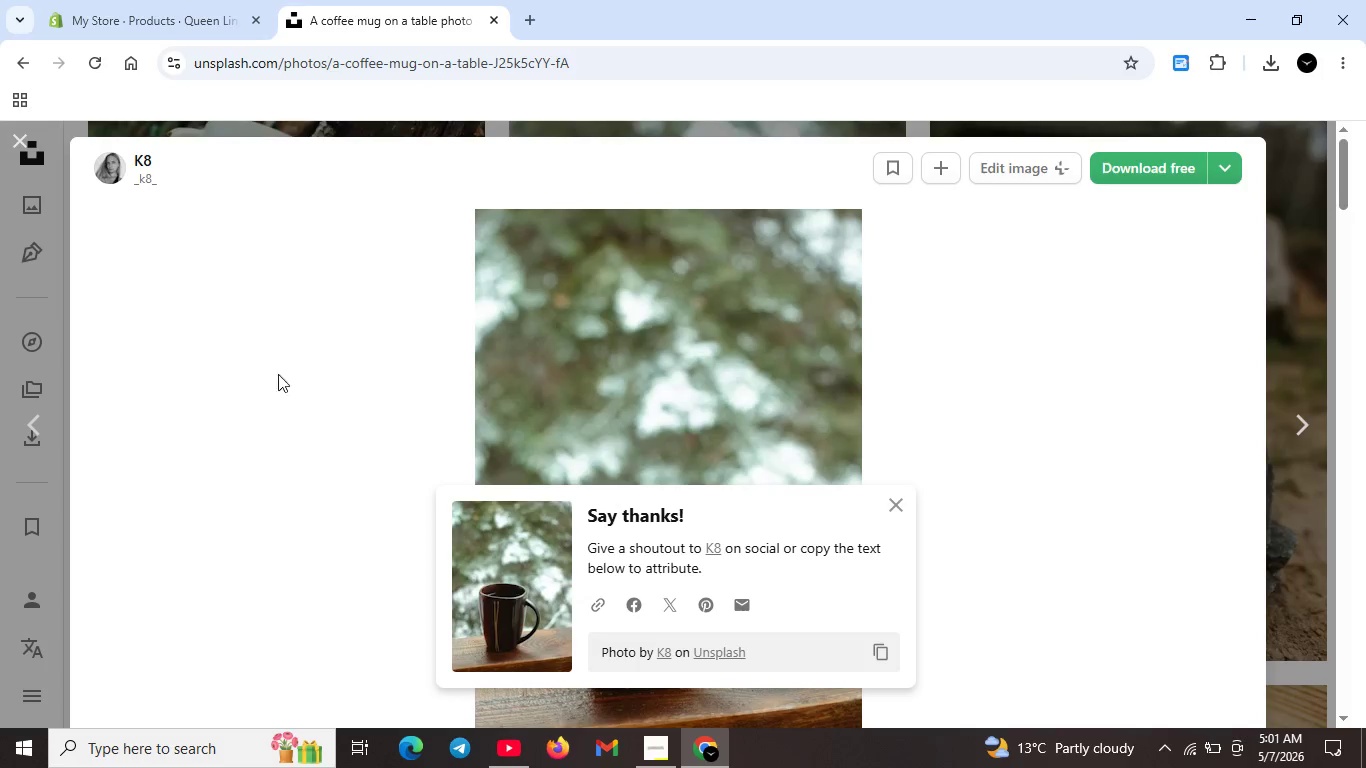 
scroll: coordinate [201, 450], scroll_direction: up, amount: 6.0
 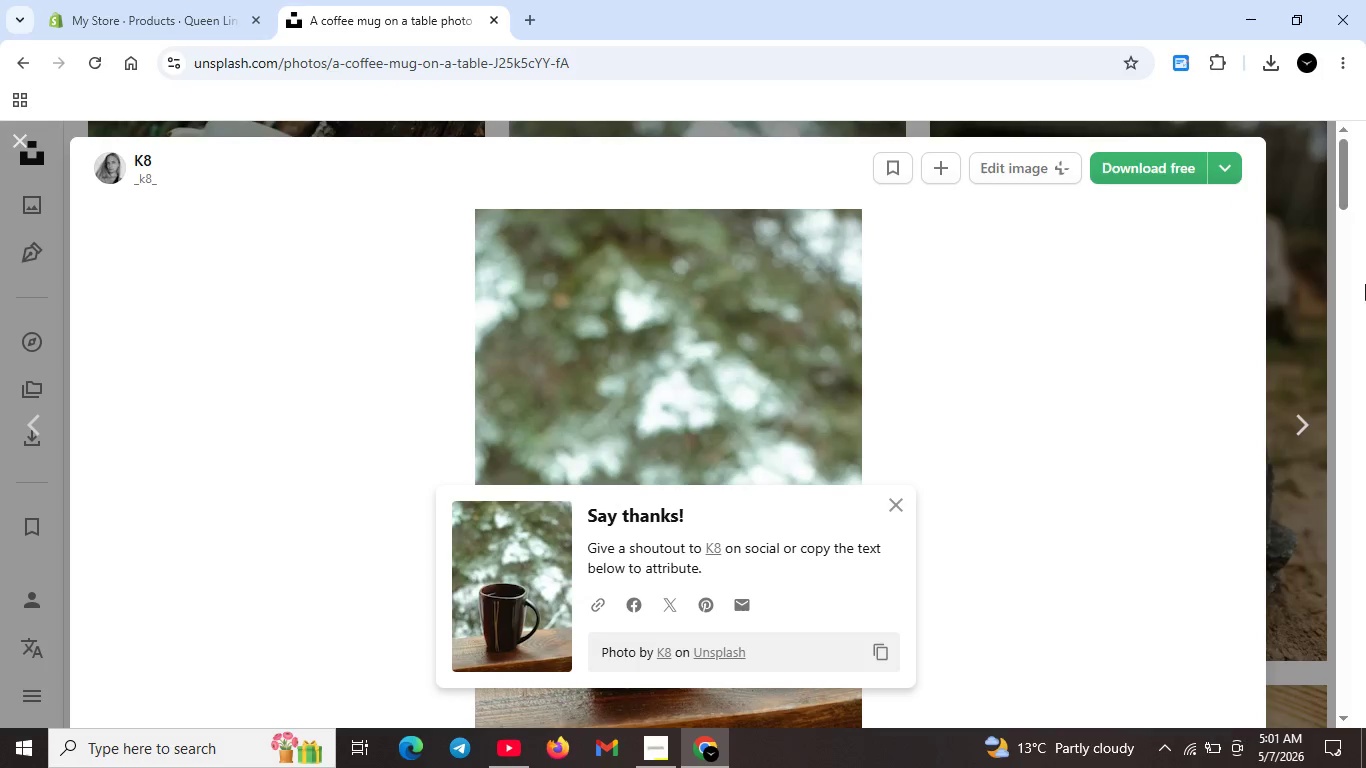 
left_click([1365, 286])
 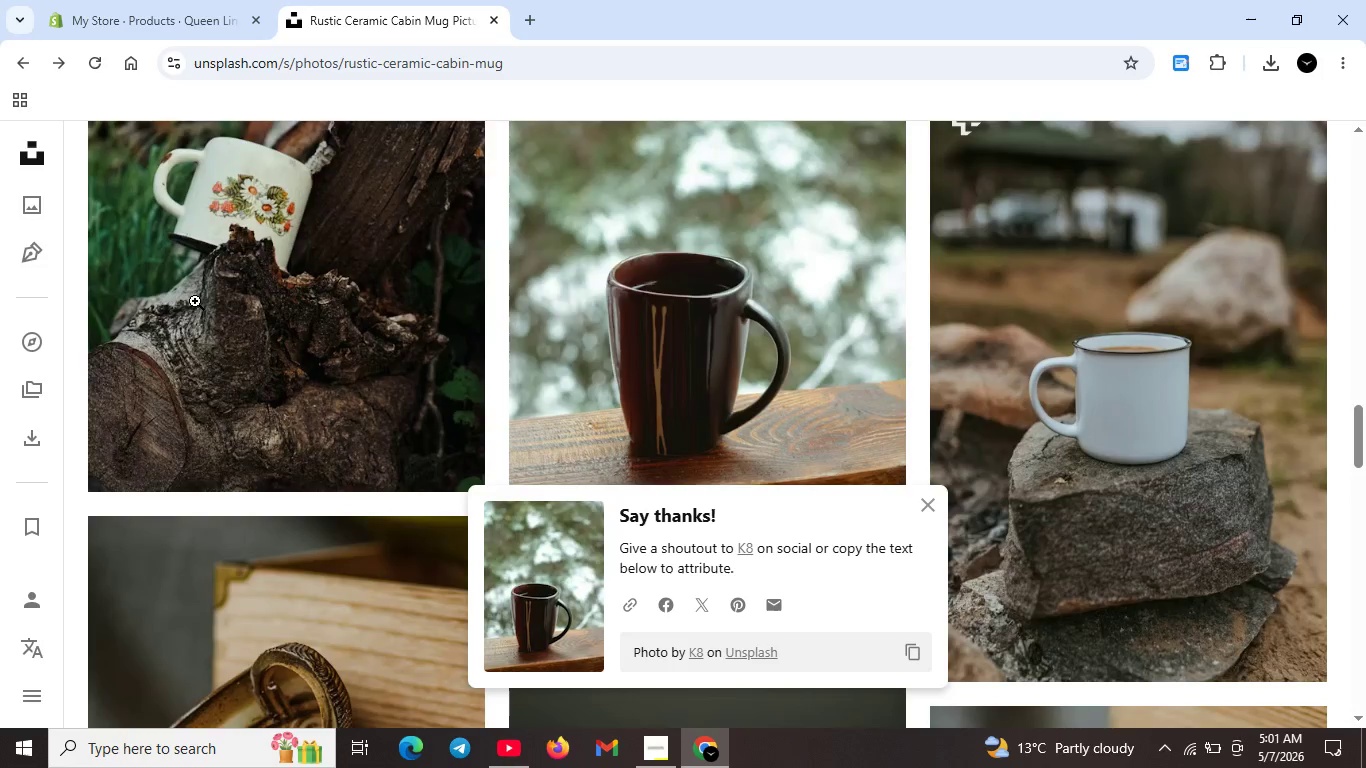 
scroll: coordinate [179, 264], scroll_direction: up, amount: 34.0
 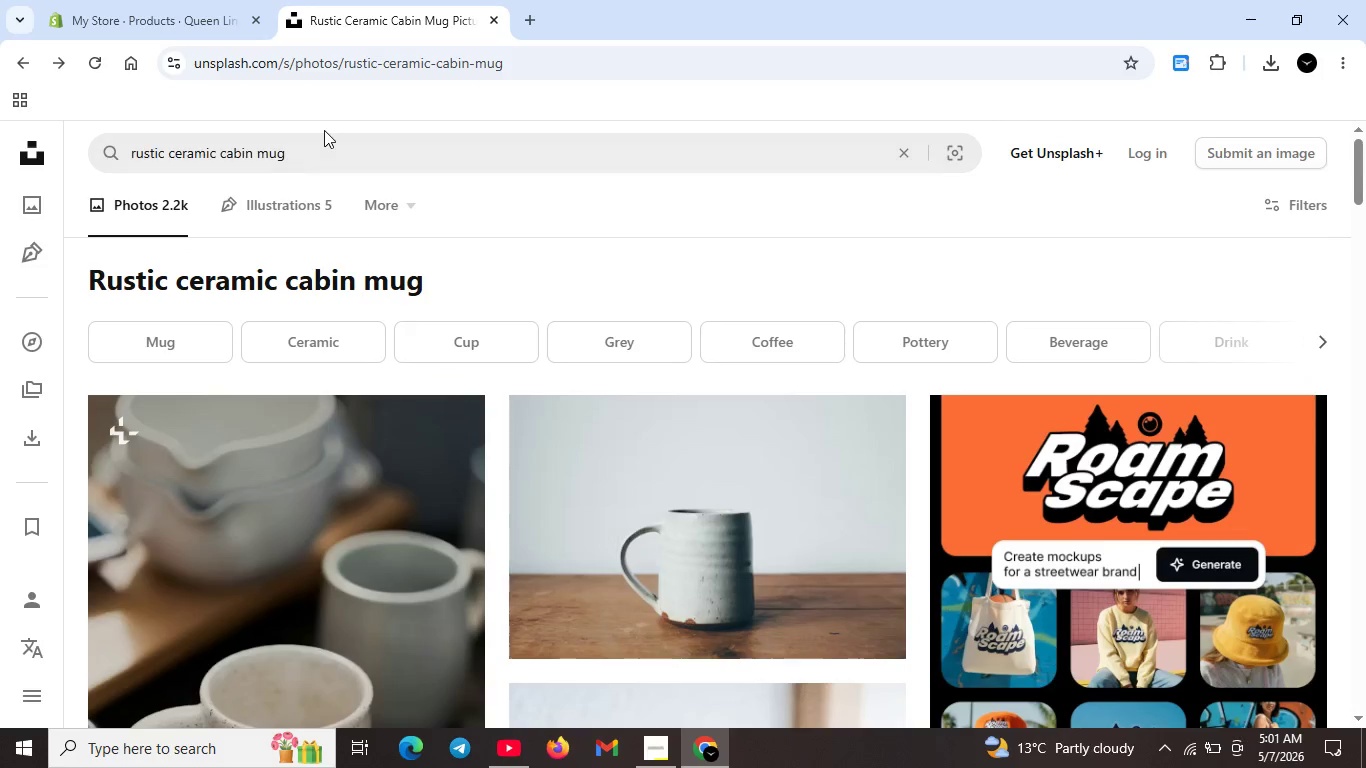 
left_click([323, 141])
 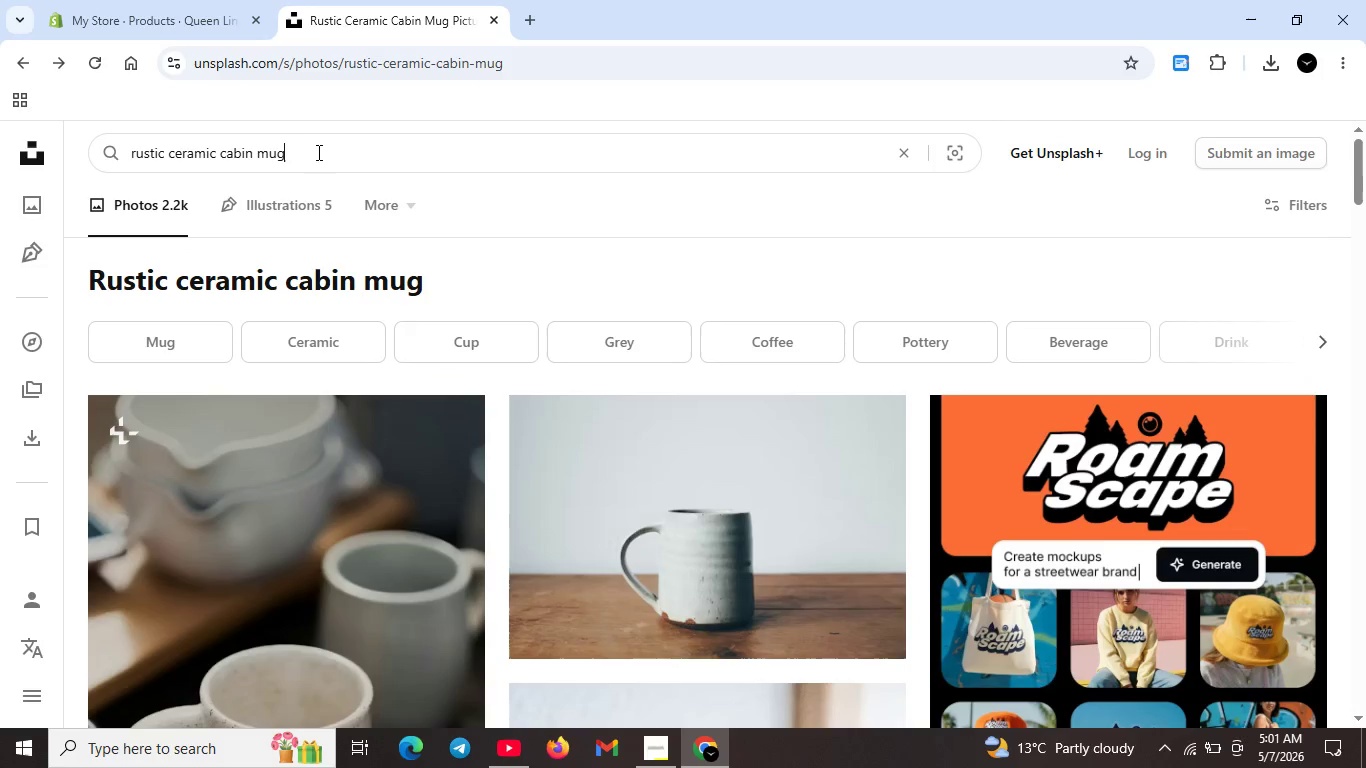 
key(Control+A)
 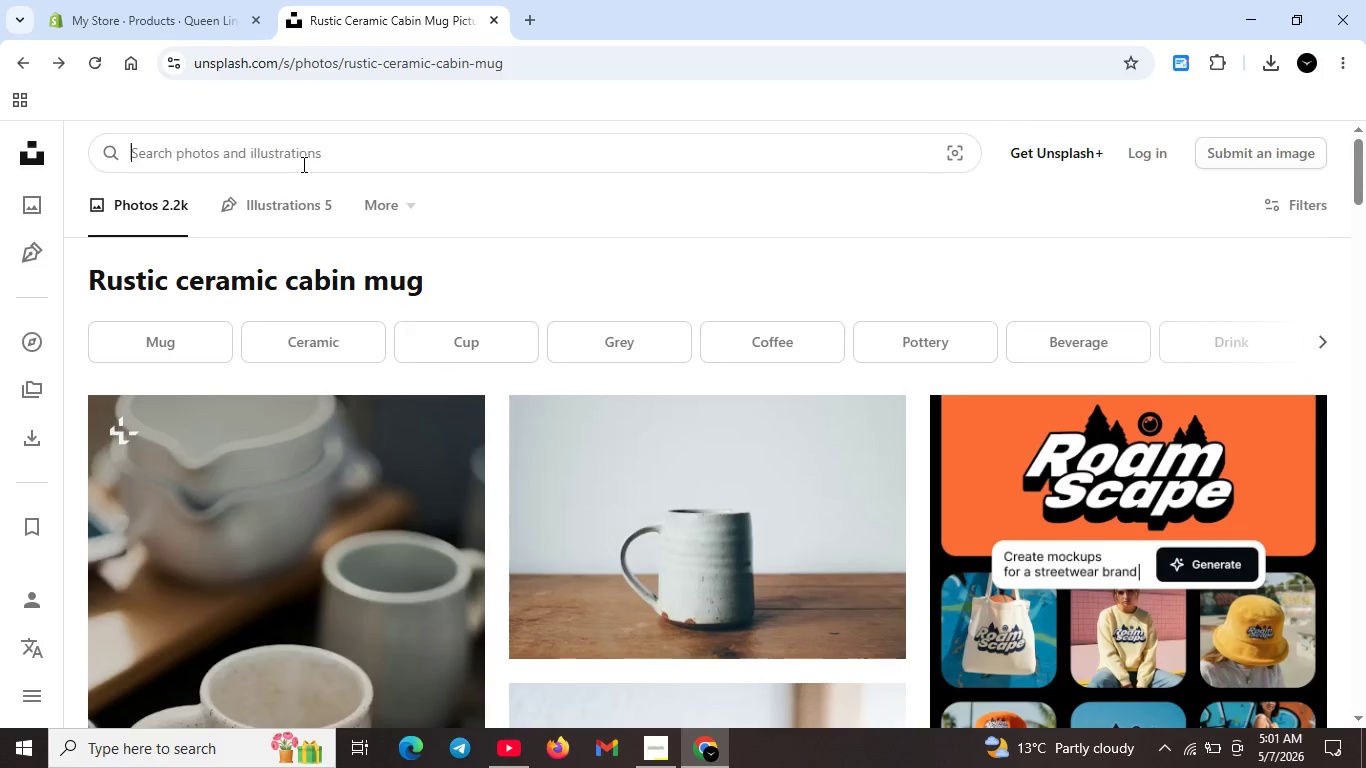 
key(Backspace)
 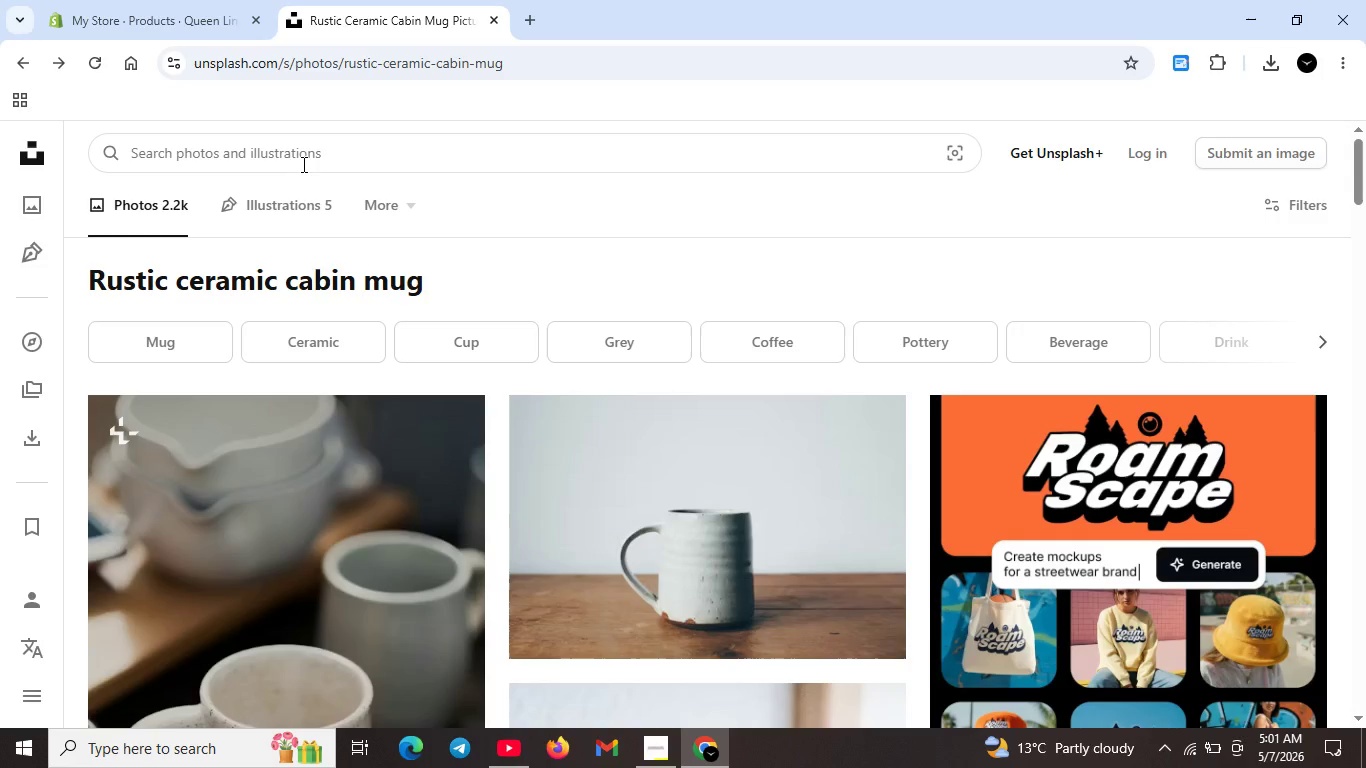 
left_click([302, 164])
 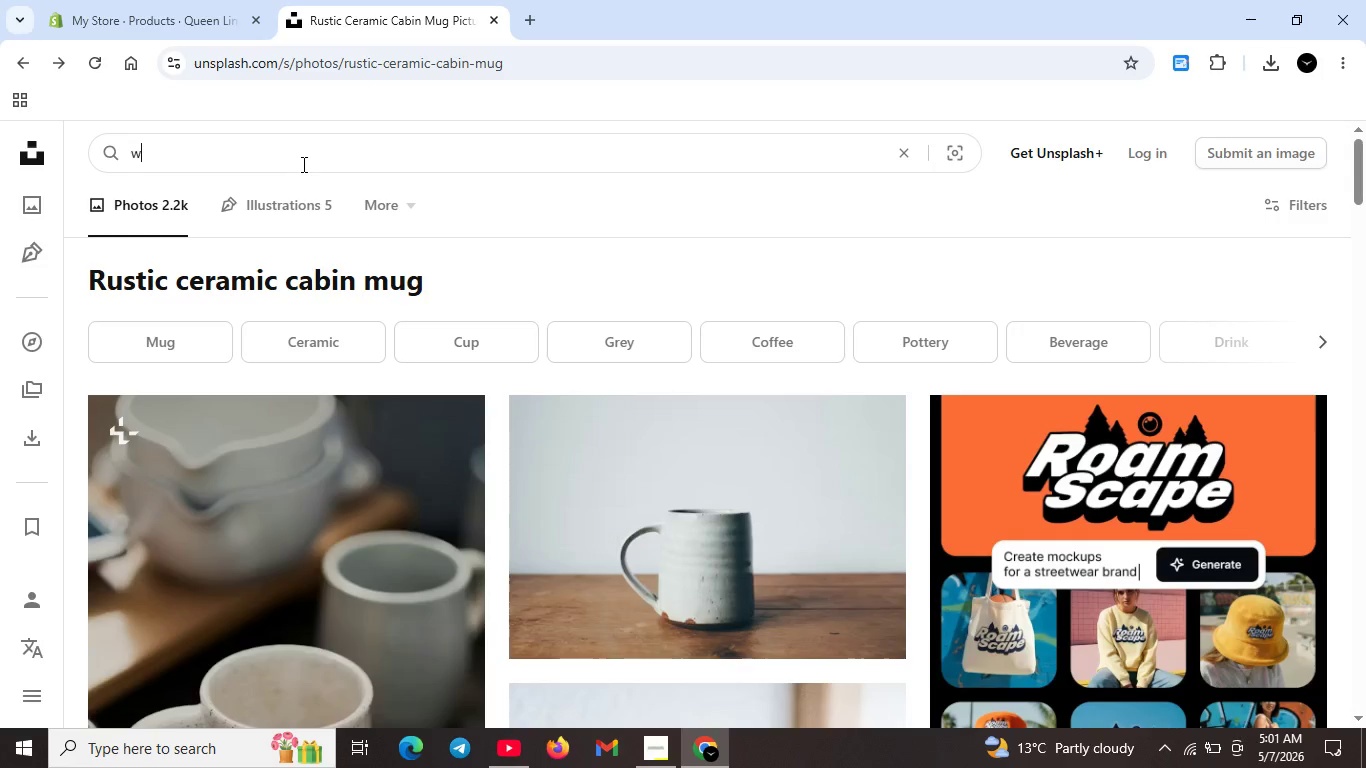 
type(white linen sheets queen bed)
 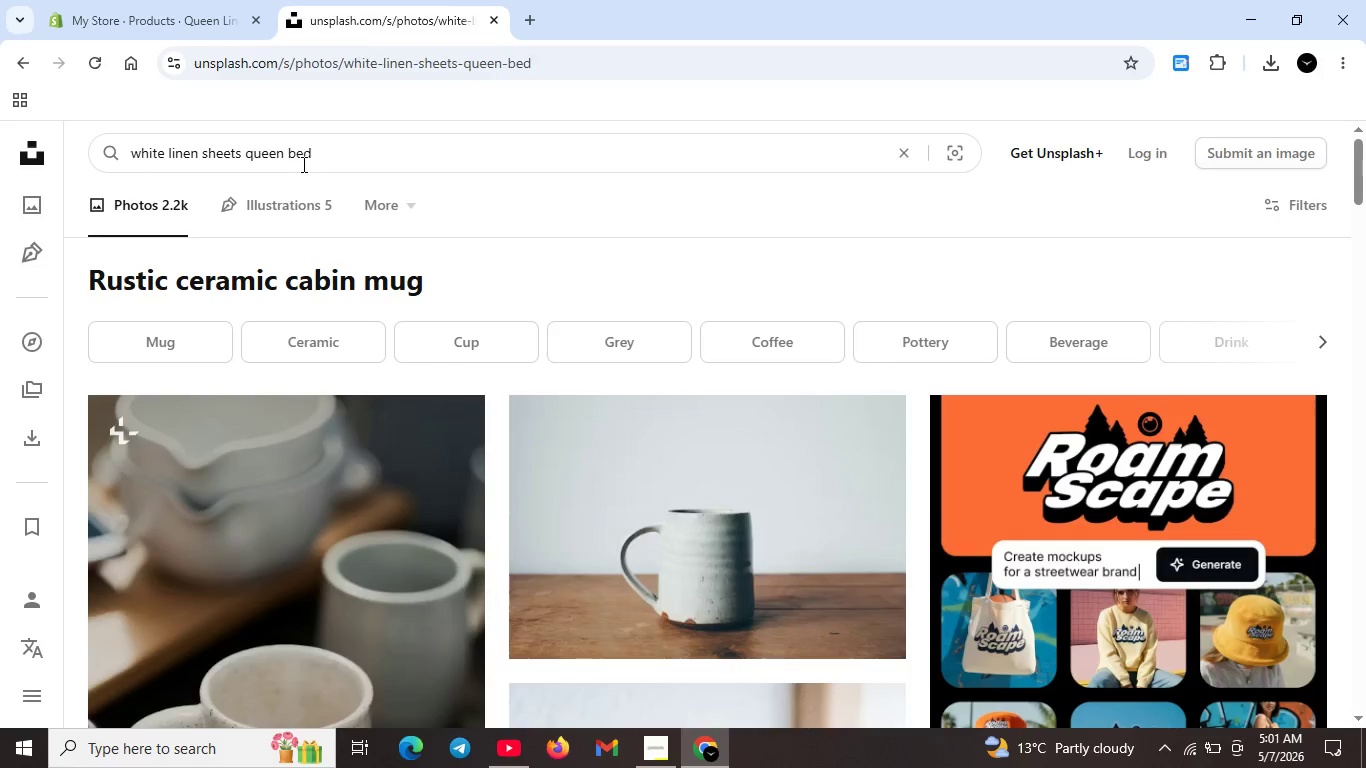 
key(Enter)
 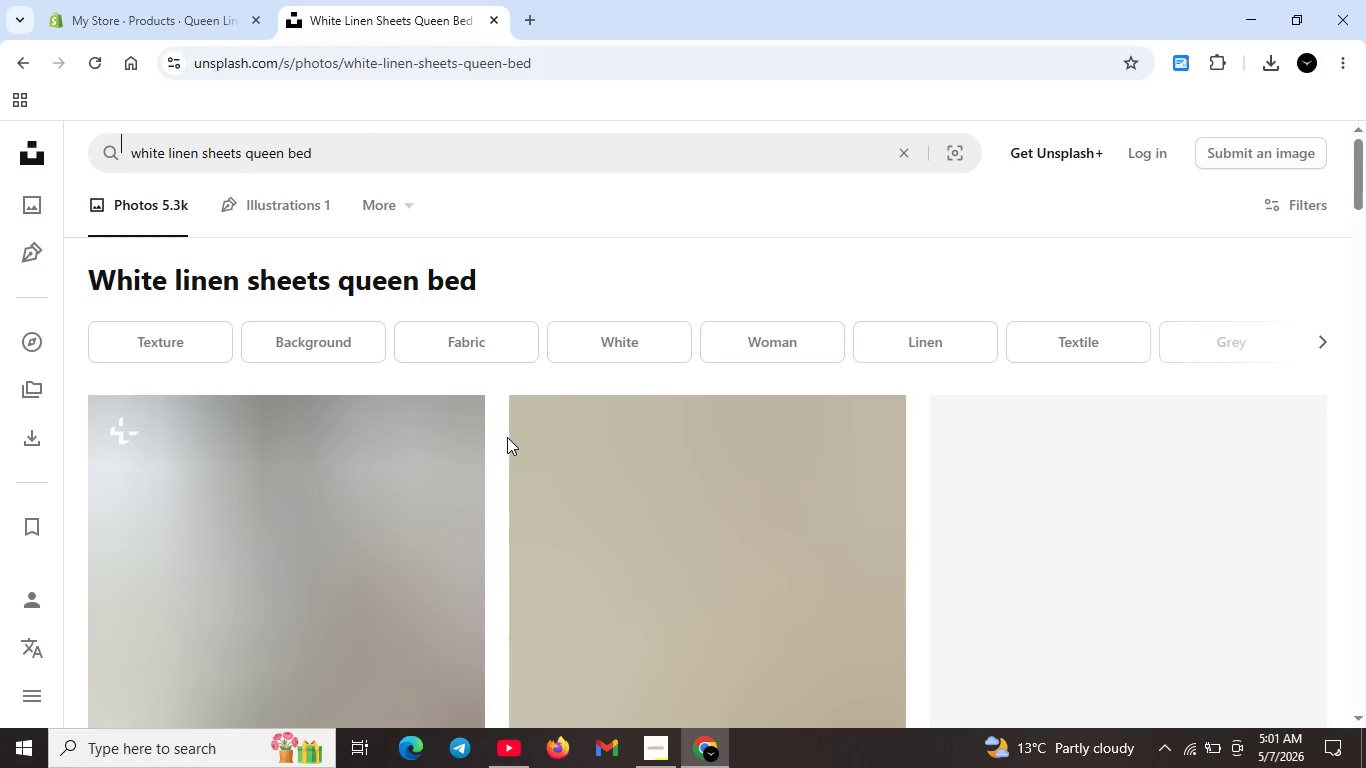 
scroll: coordinate [492, 482], scroll_direction: down, amount: 25.0
 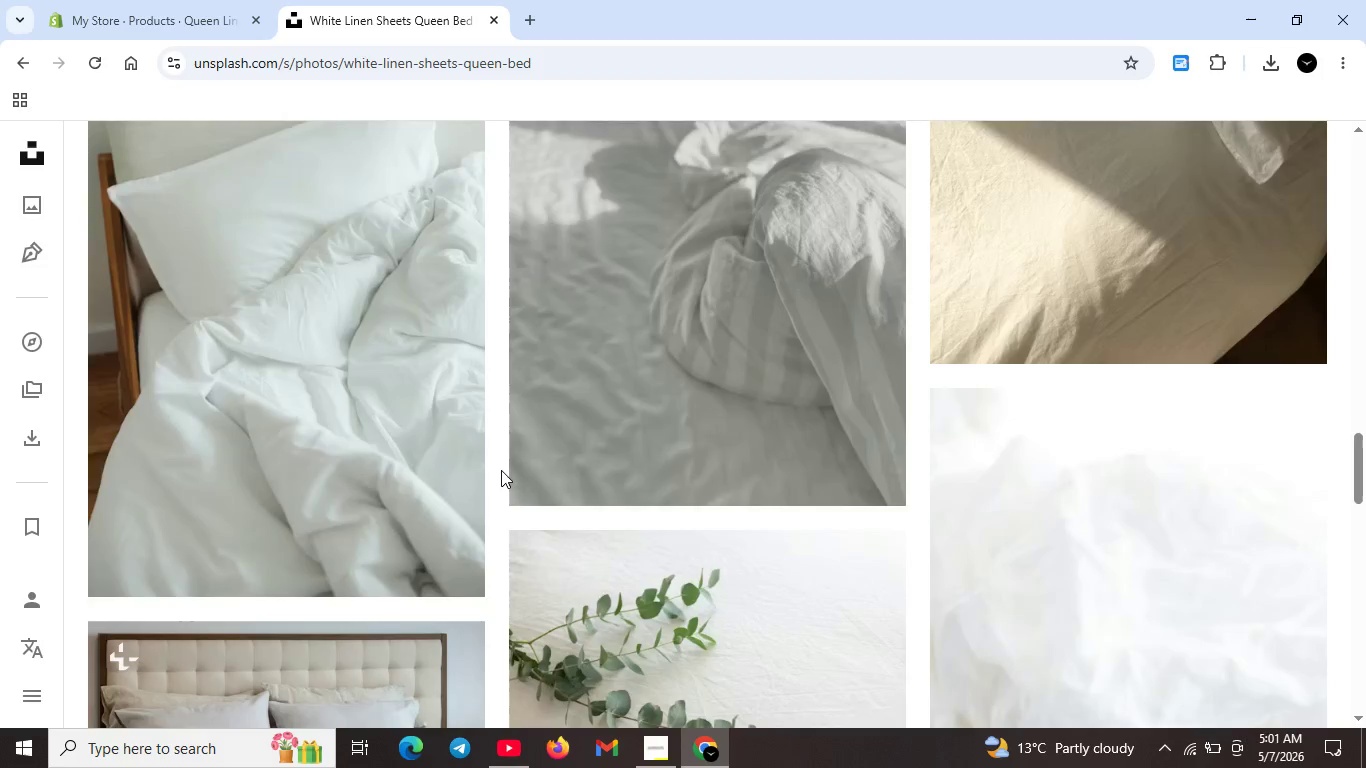 
scroll: coordinate [424, 444], scroll_direction: up, amount: 8.0
 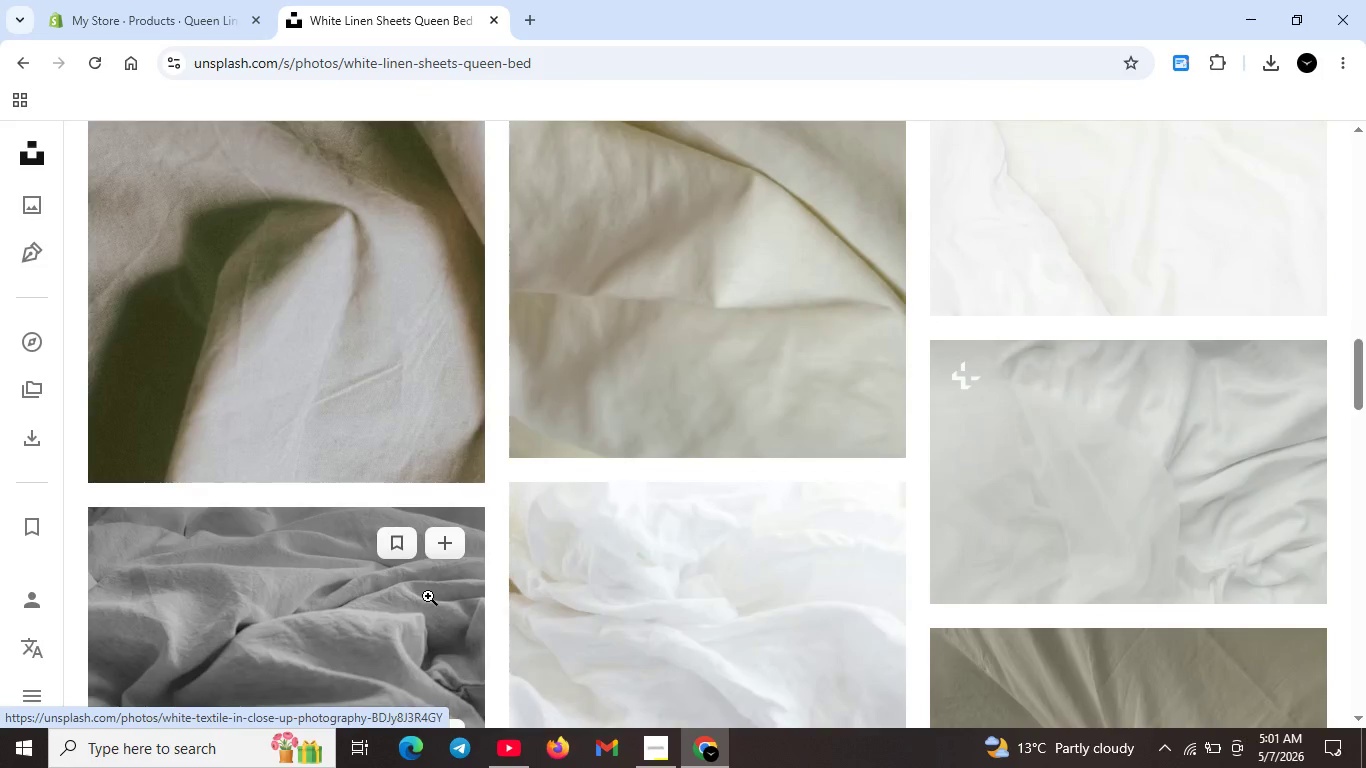 
scroll: coordinate [417, 584], scroll_direction: down, amount: 3.0
 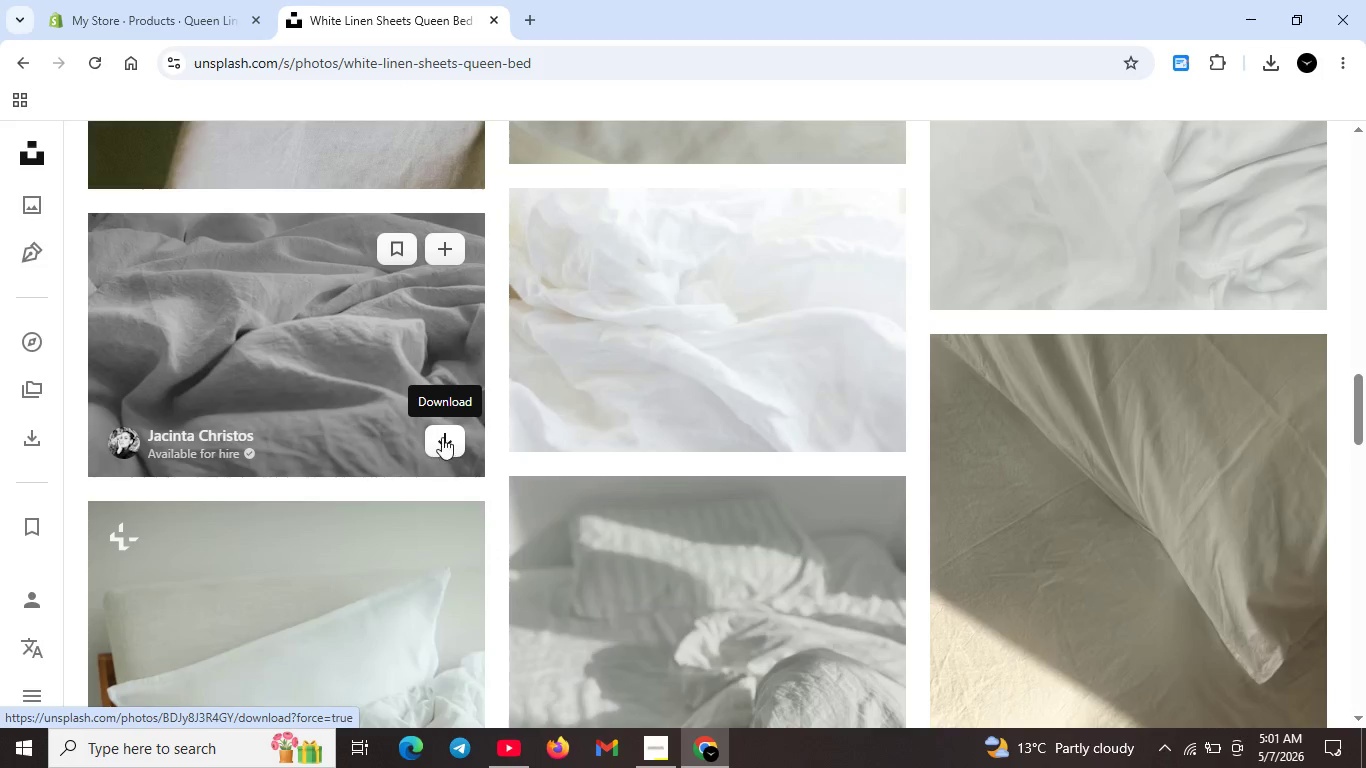 
left_click([442, 435])
 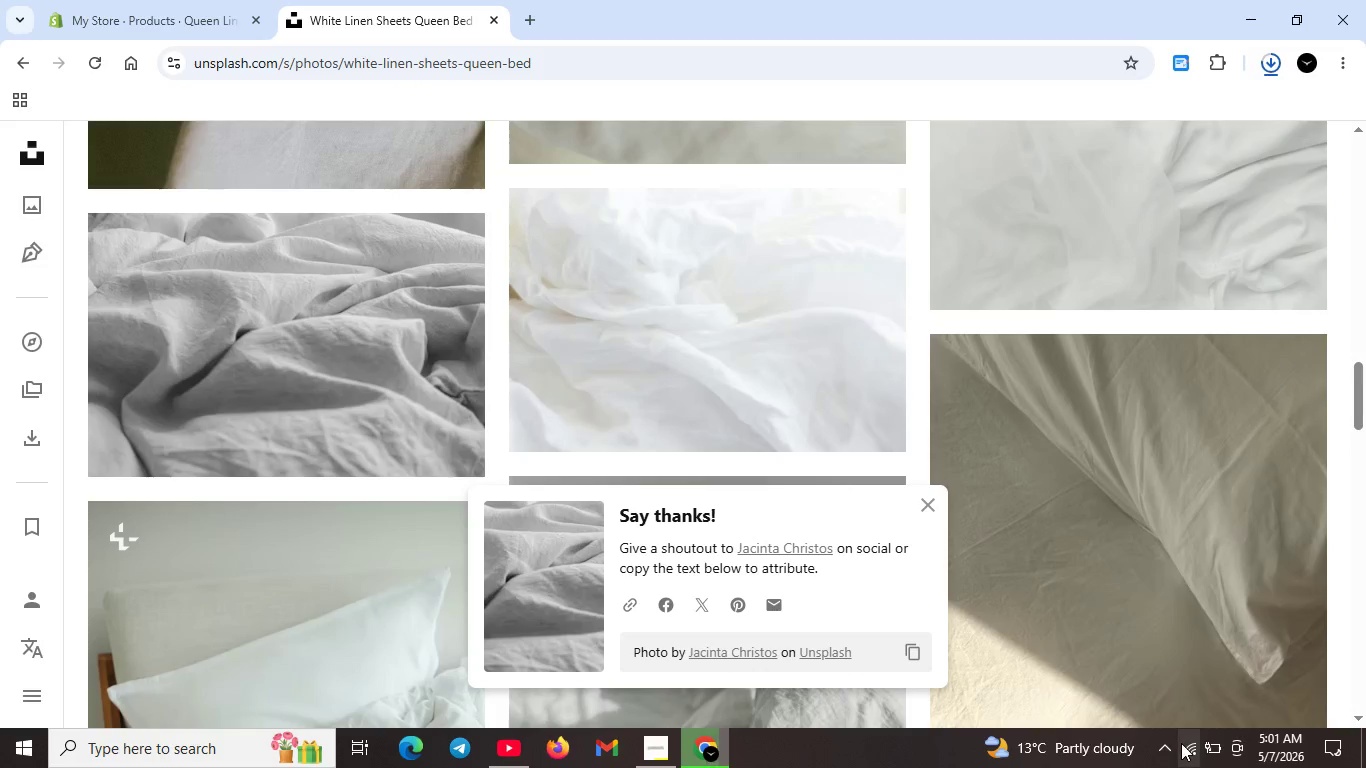 
wait(6.88)
 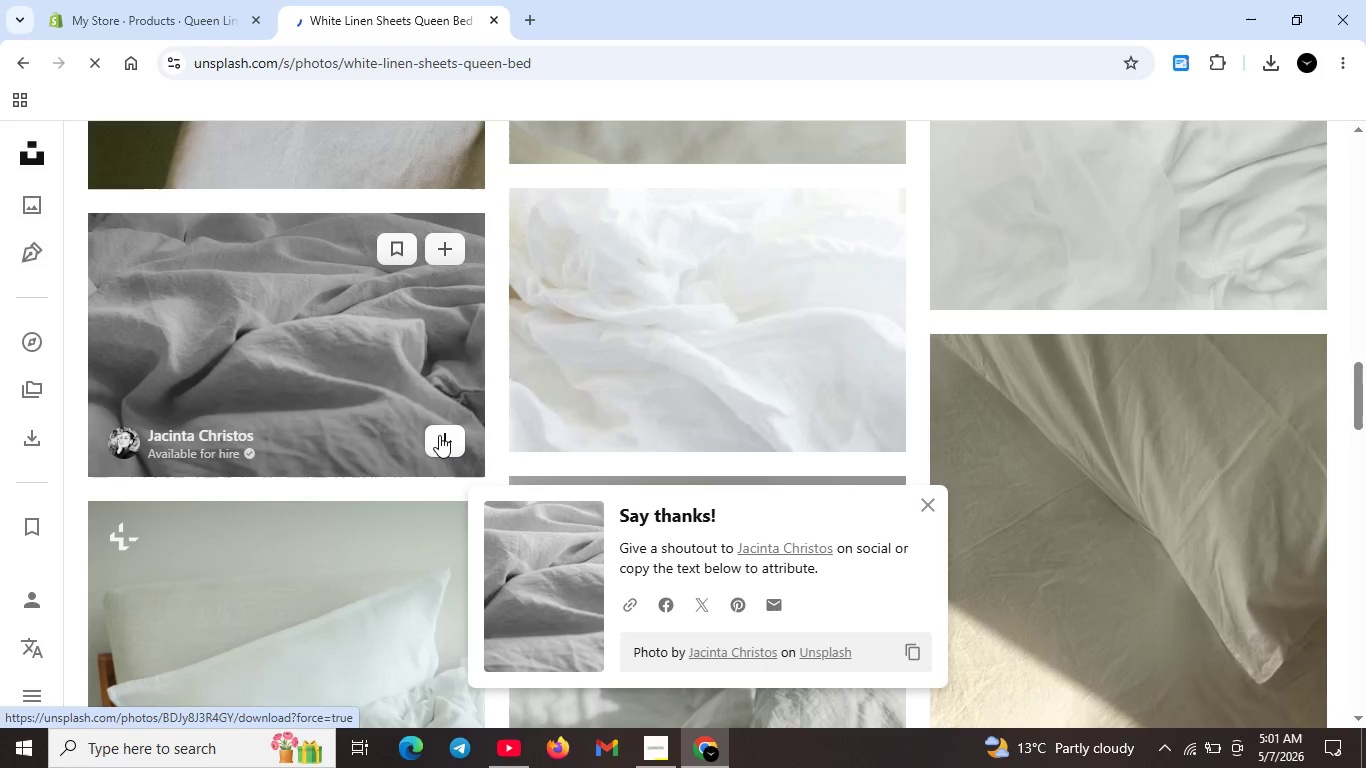 
left_click([1186, 745])
 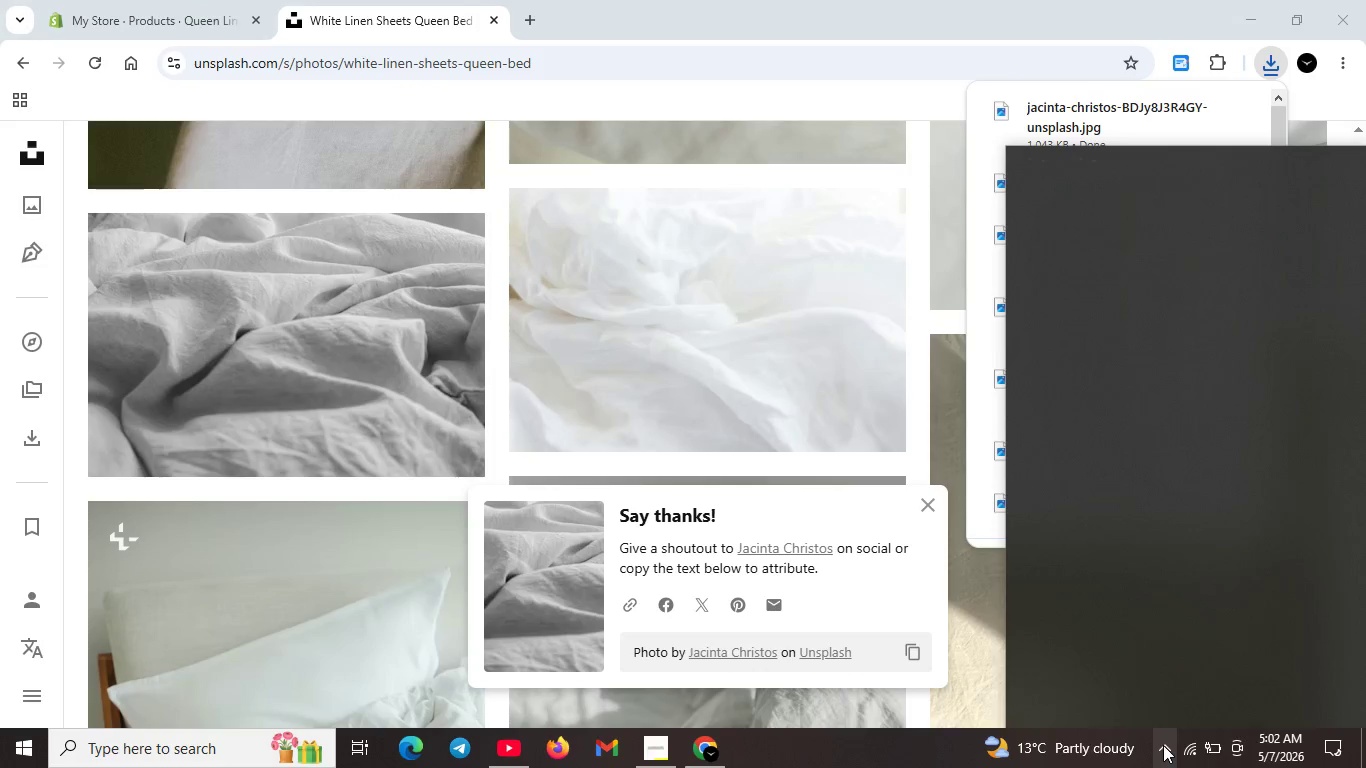 
left_click([1163, 745])
 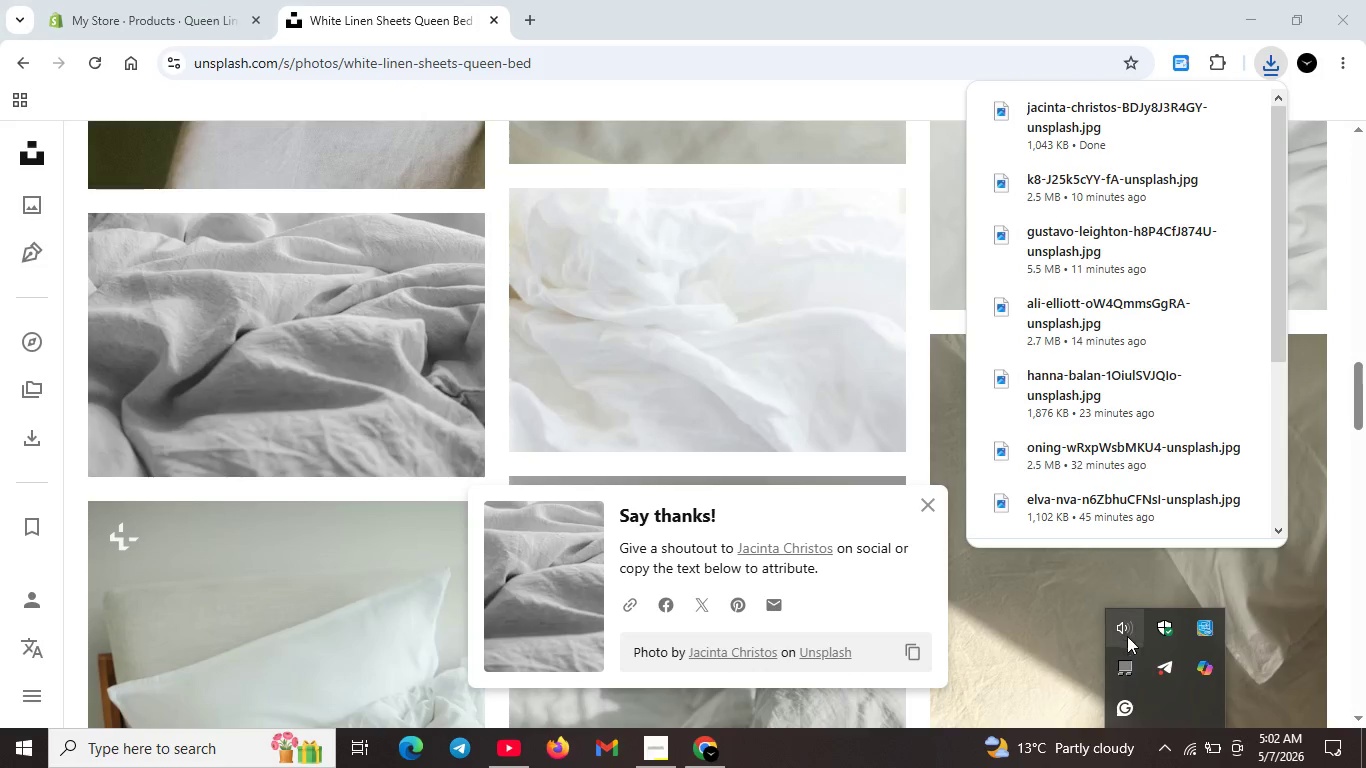 
left_click([1126, 631])
 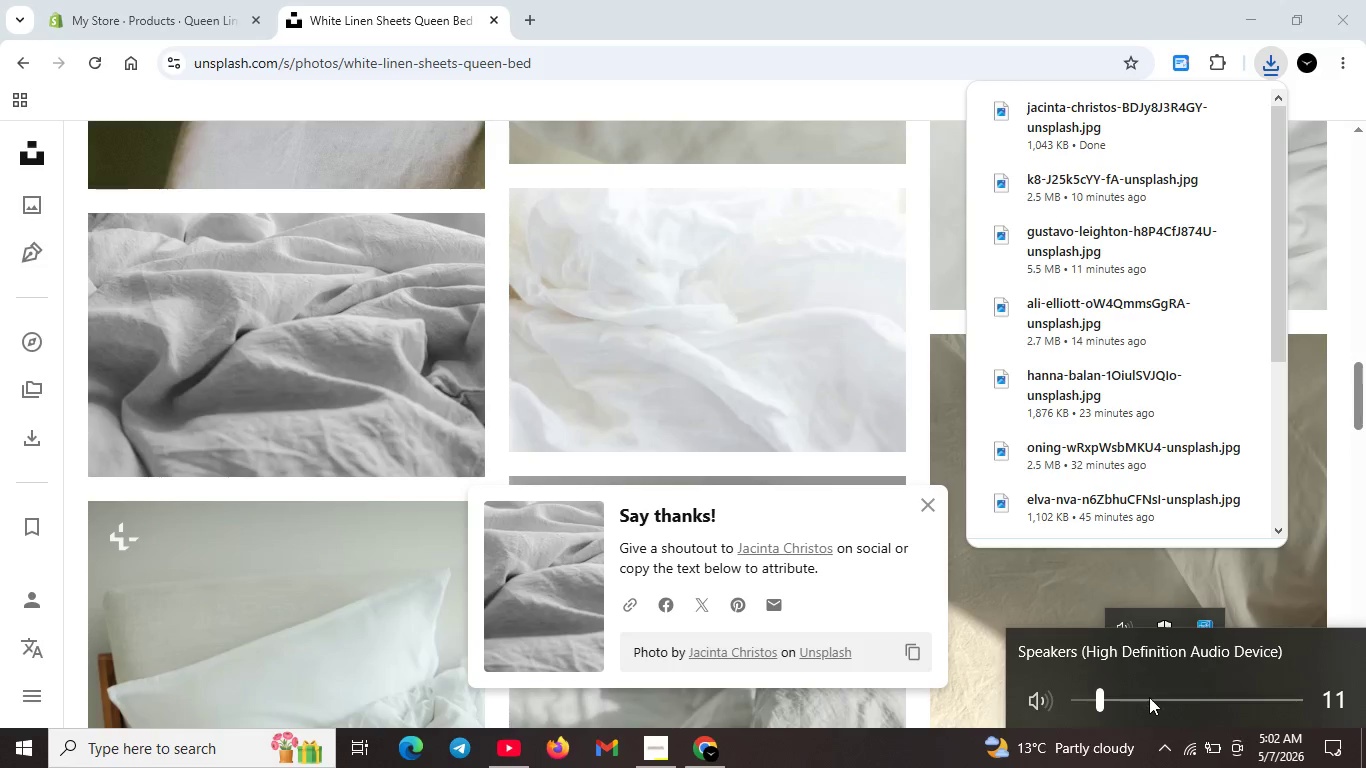 
left_click([1137, 702])
 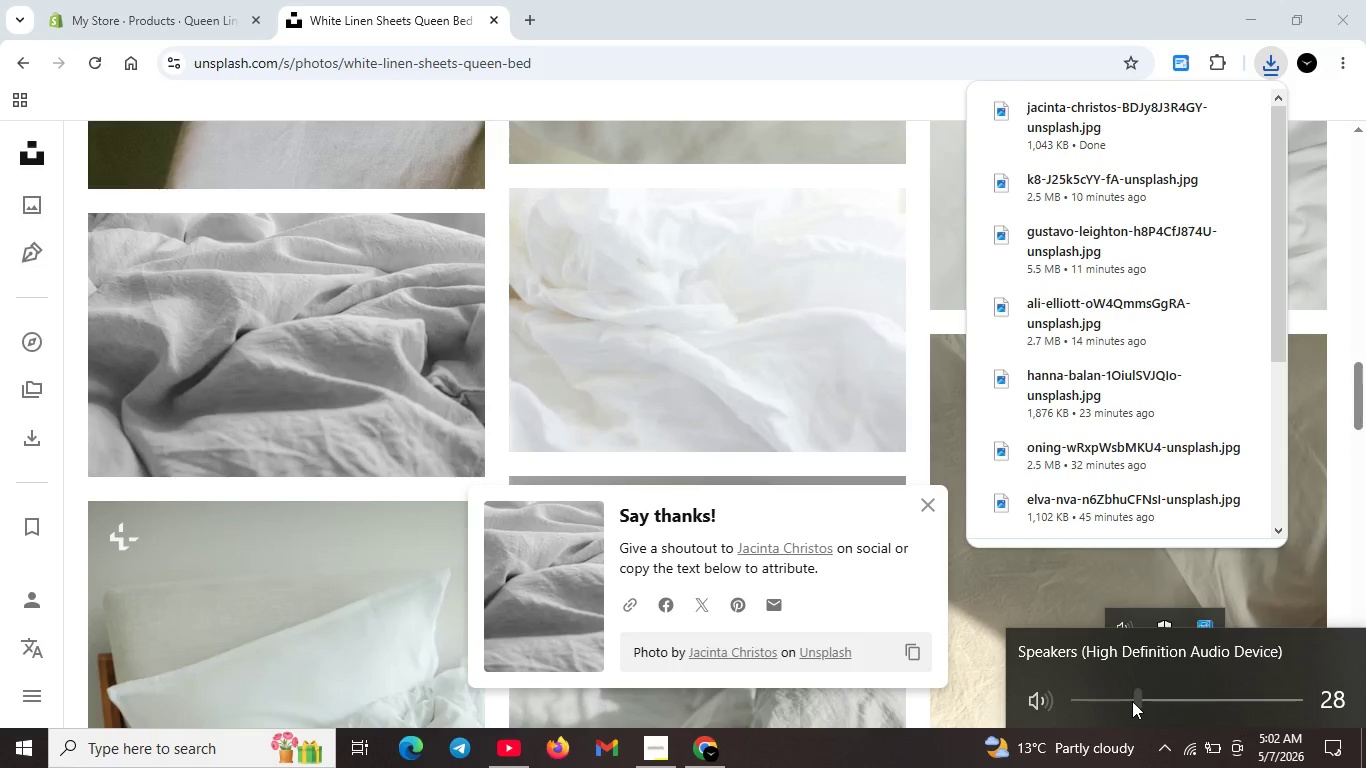 
left_click([1132, 701])
 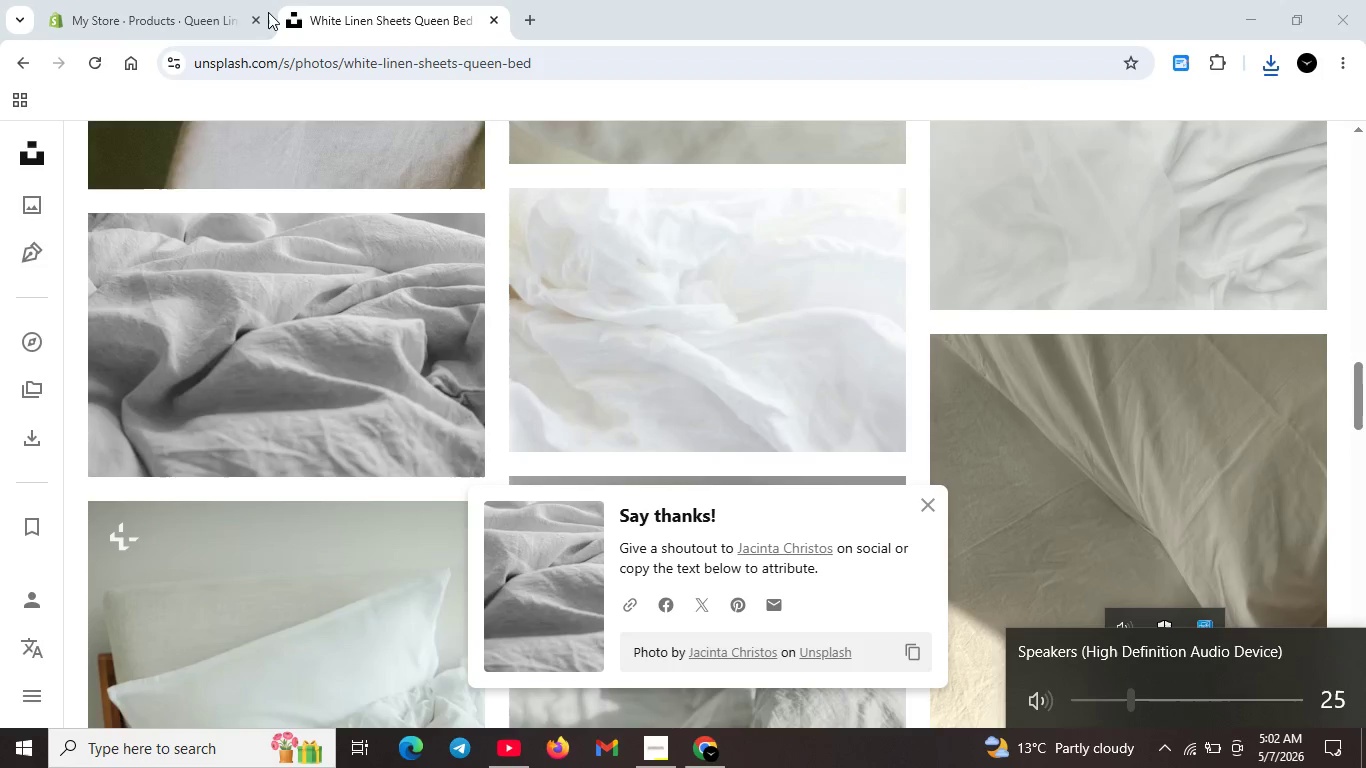 
left_click([192, 0])
 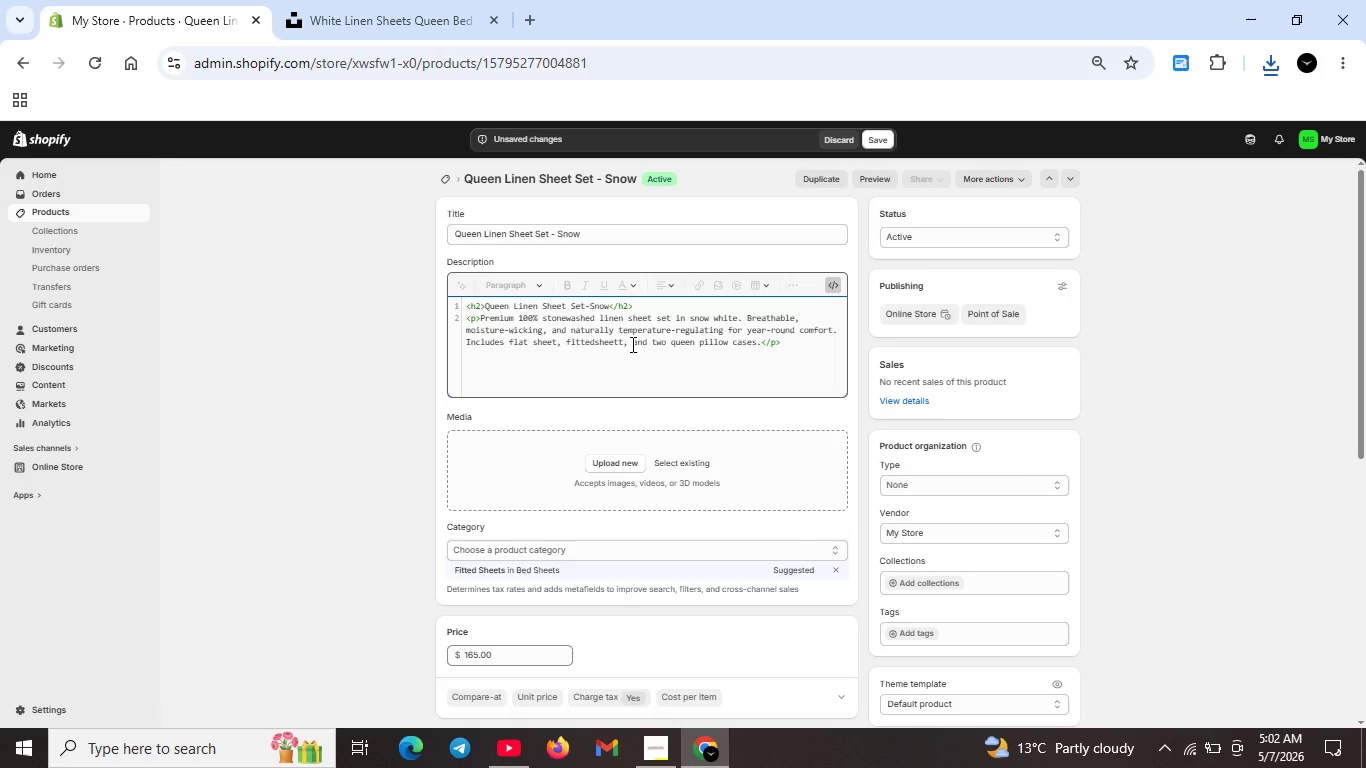 
key(Backspace)
 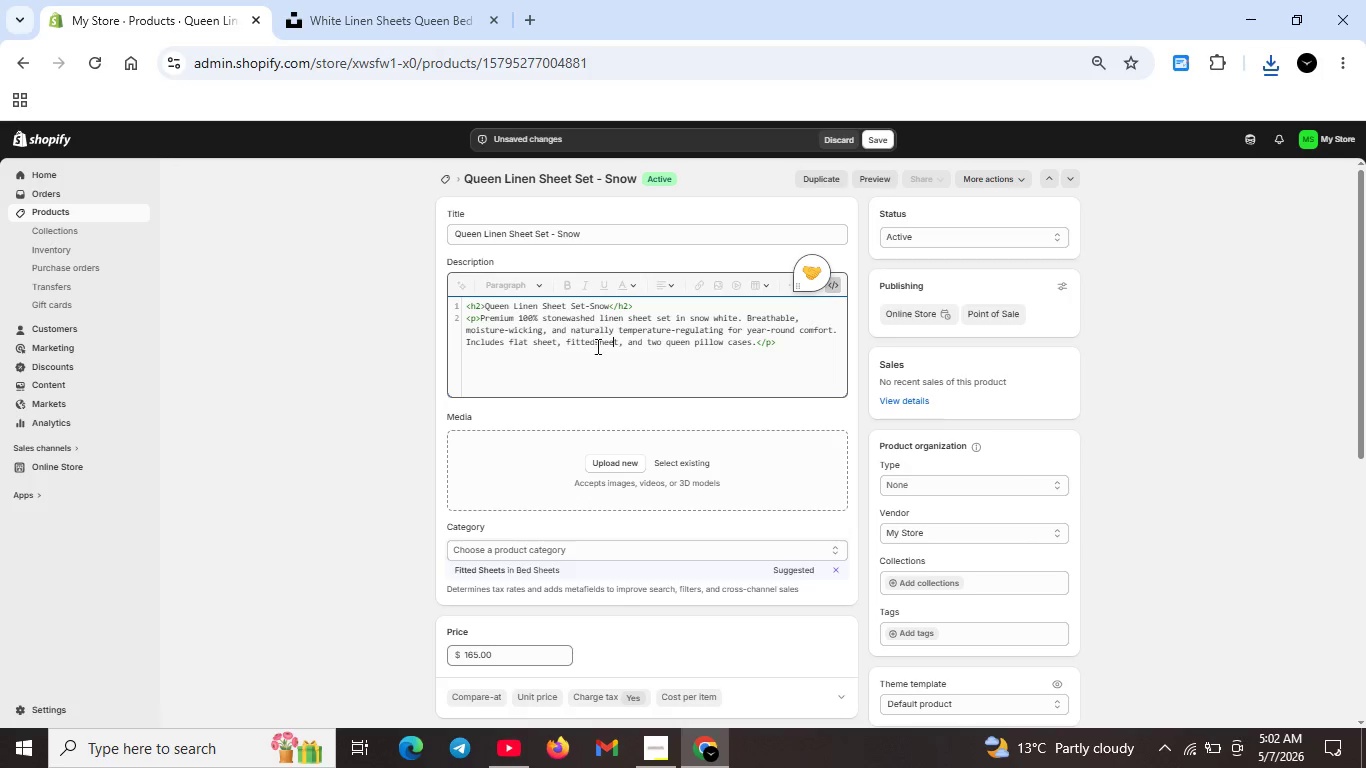 
left_click([594, 342])
 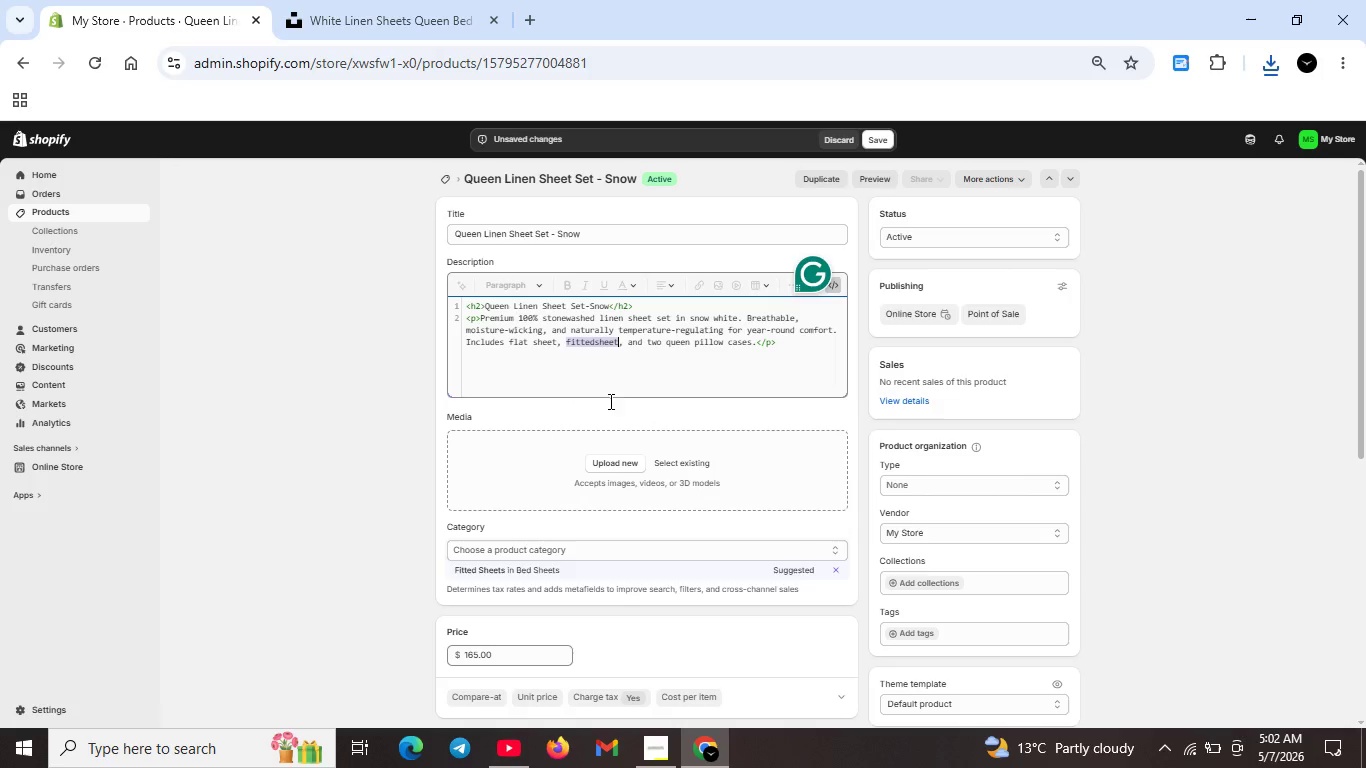 
key(Unknown)
 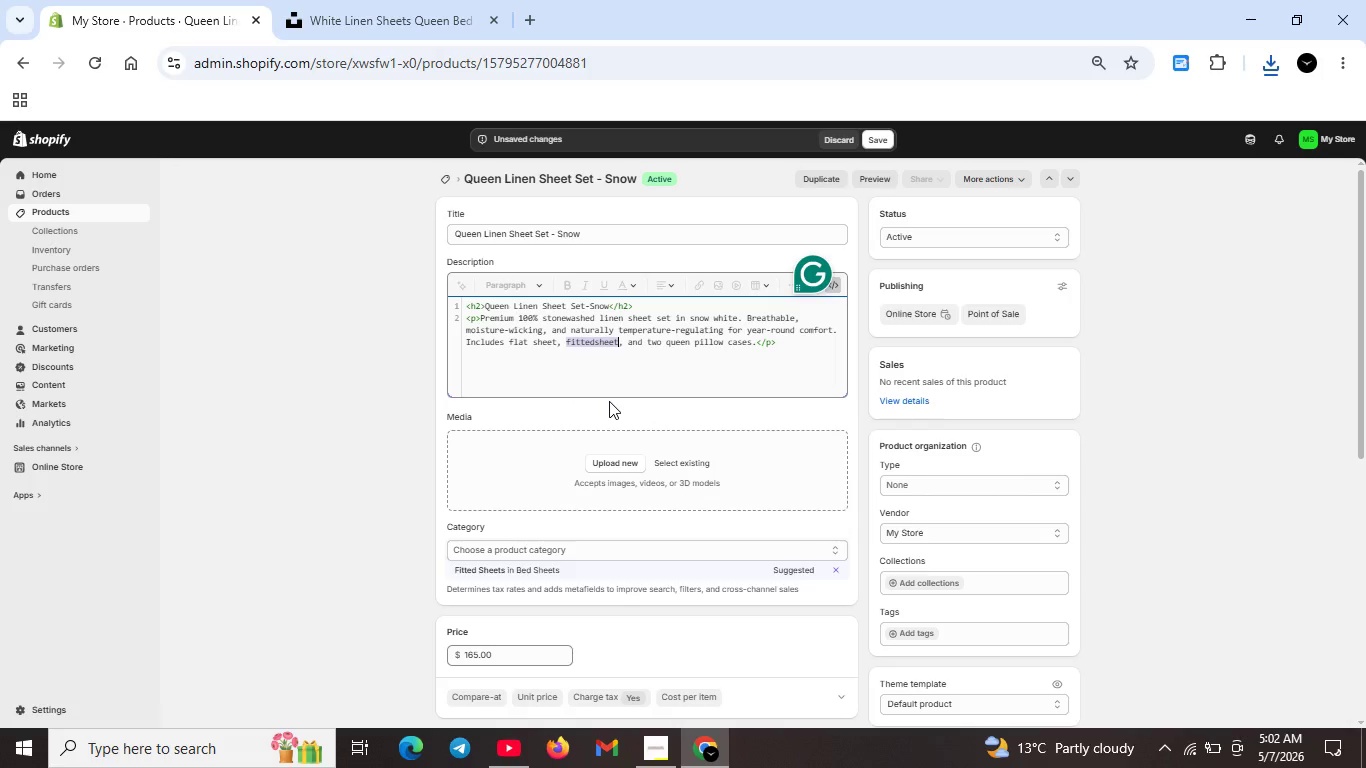 
key(Unknown)
 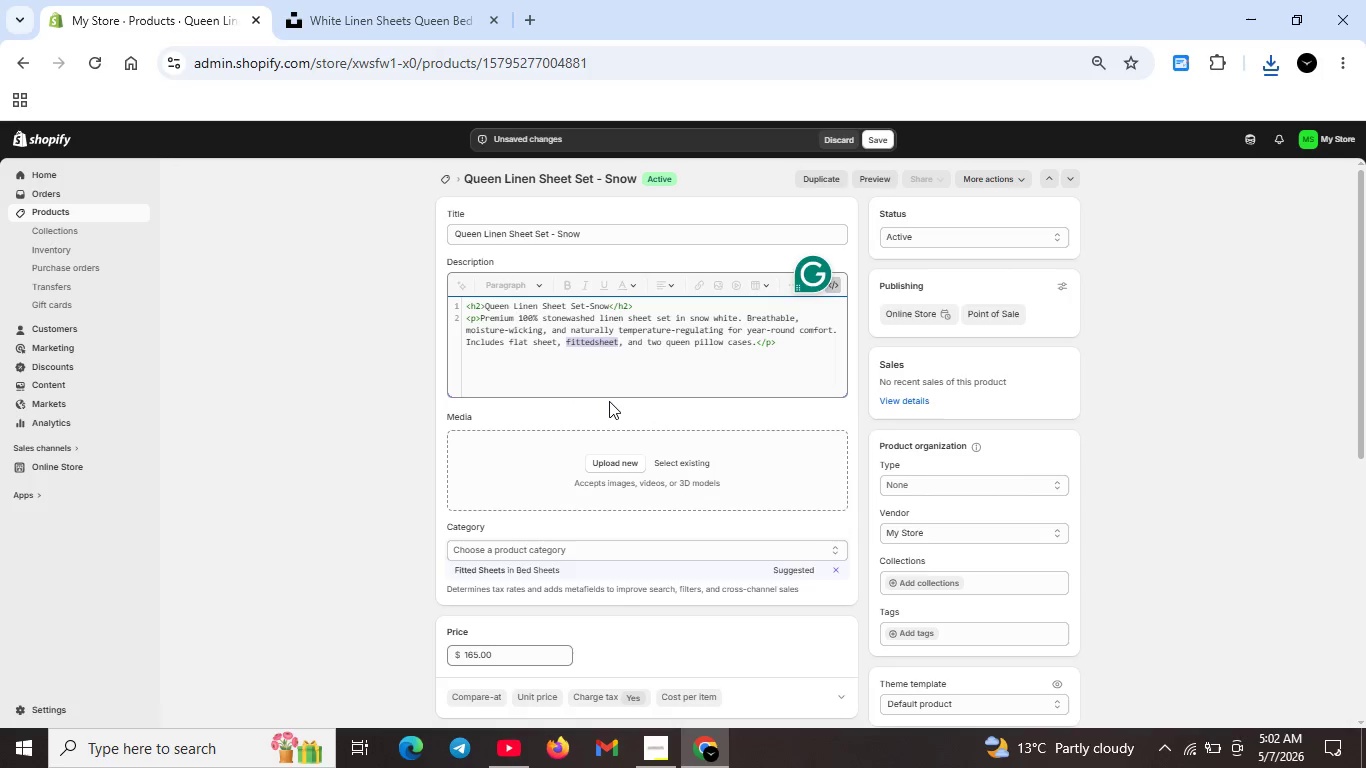 
key(Unknown)
 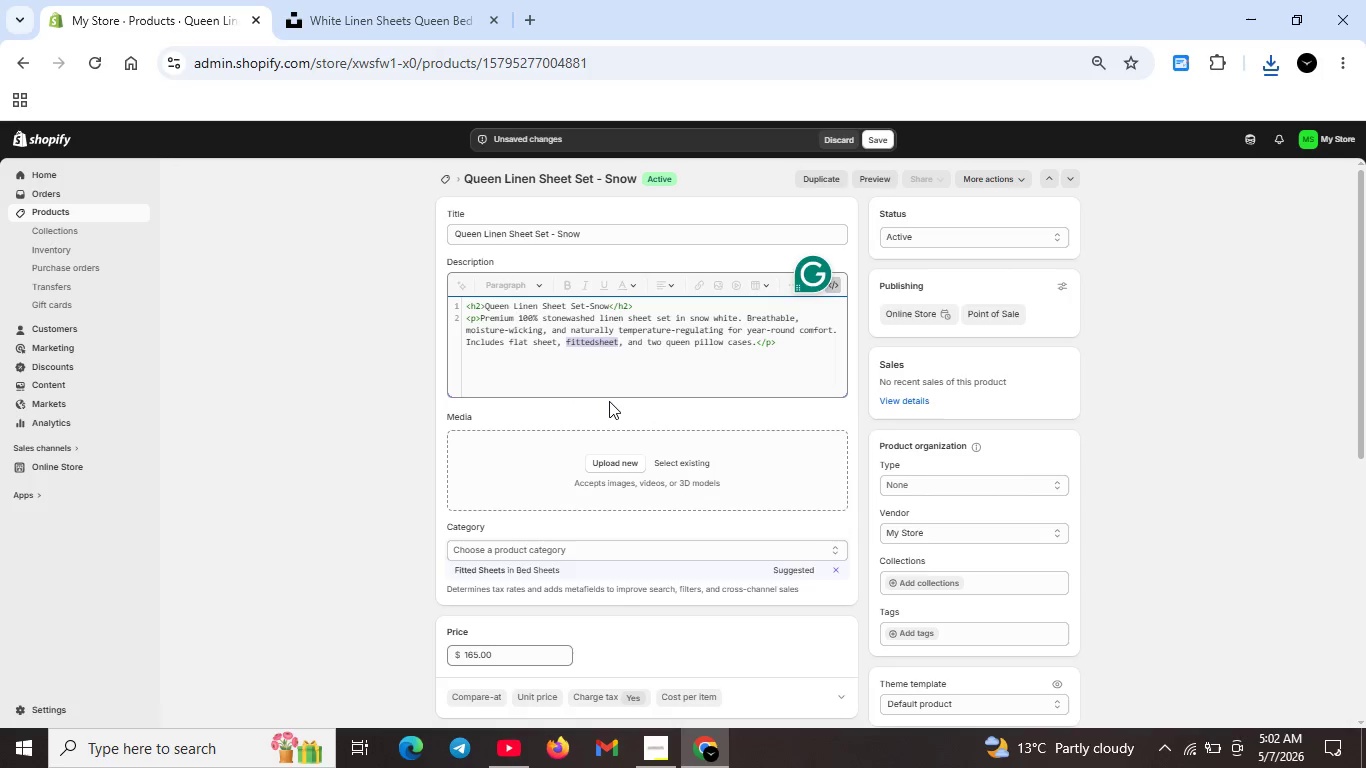 
key(Unknown)
 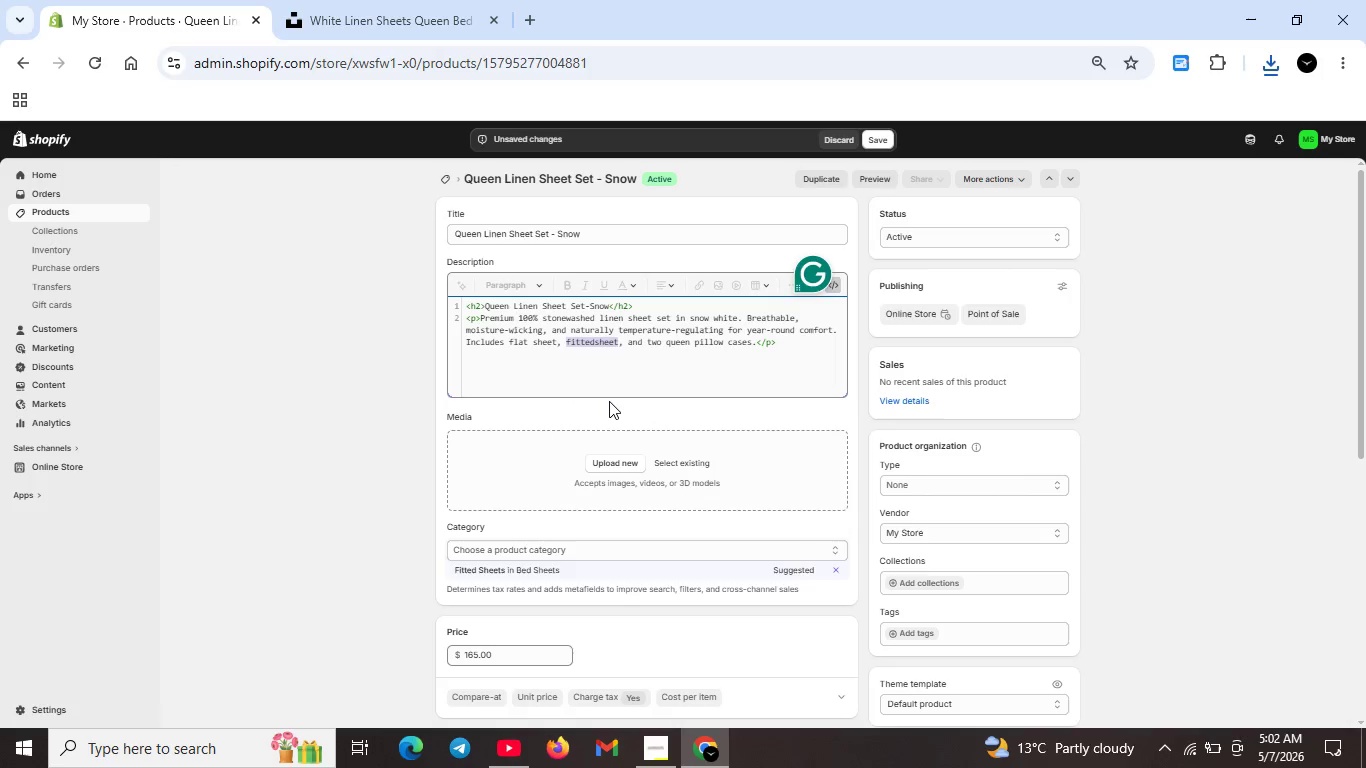 
key(Unknown)
 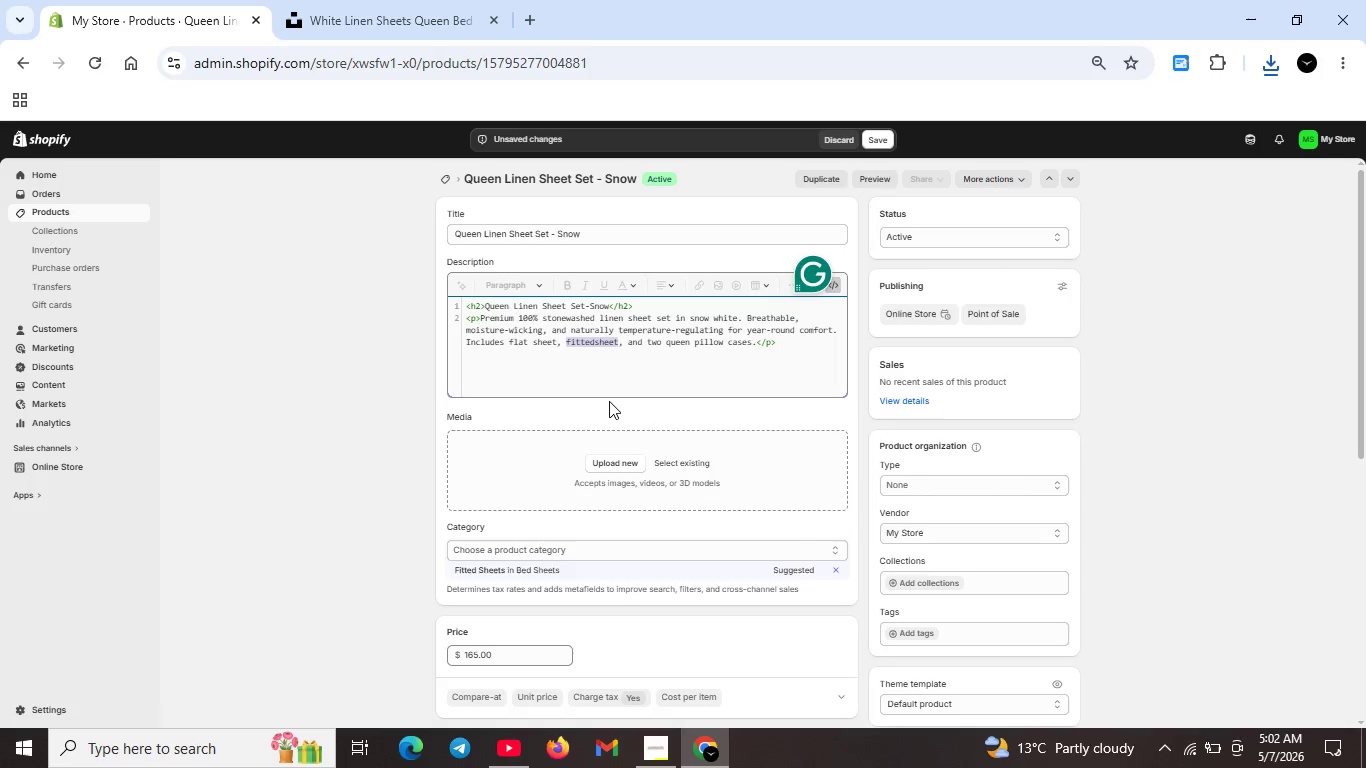 
key(Unknown)
 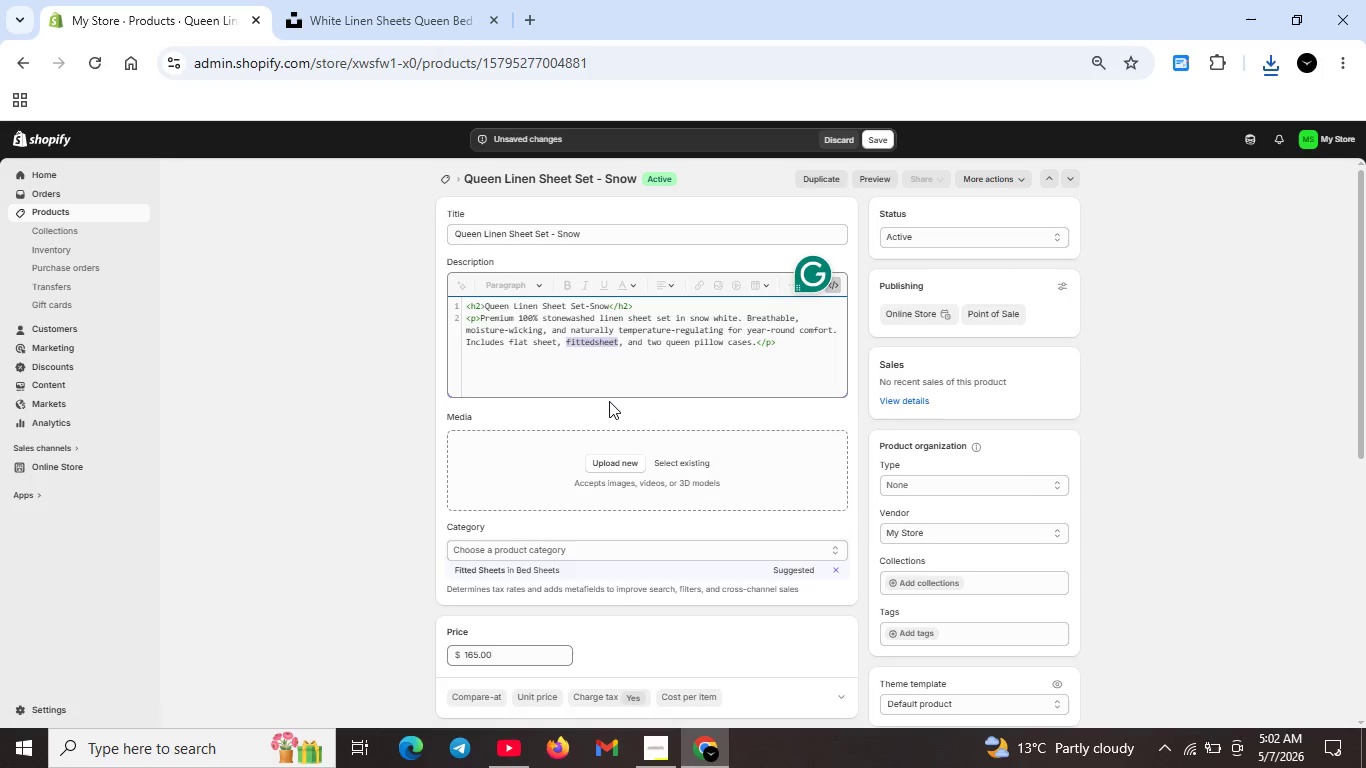 
key(Unknown)
 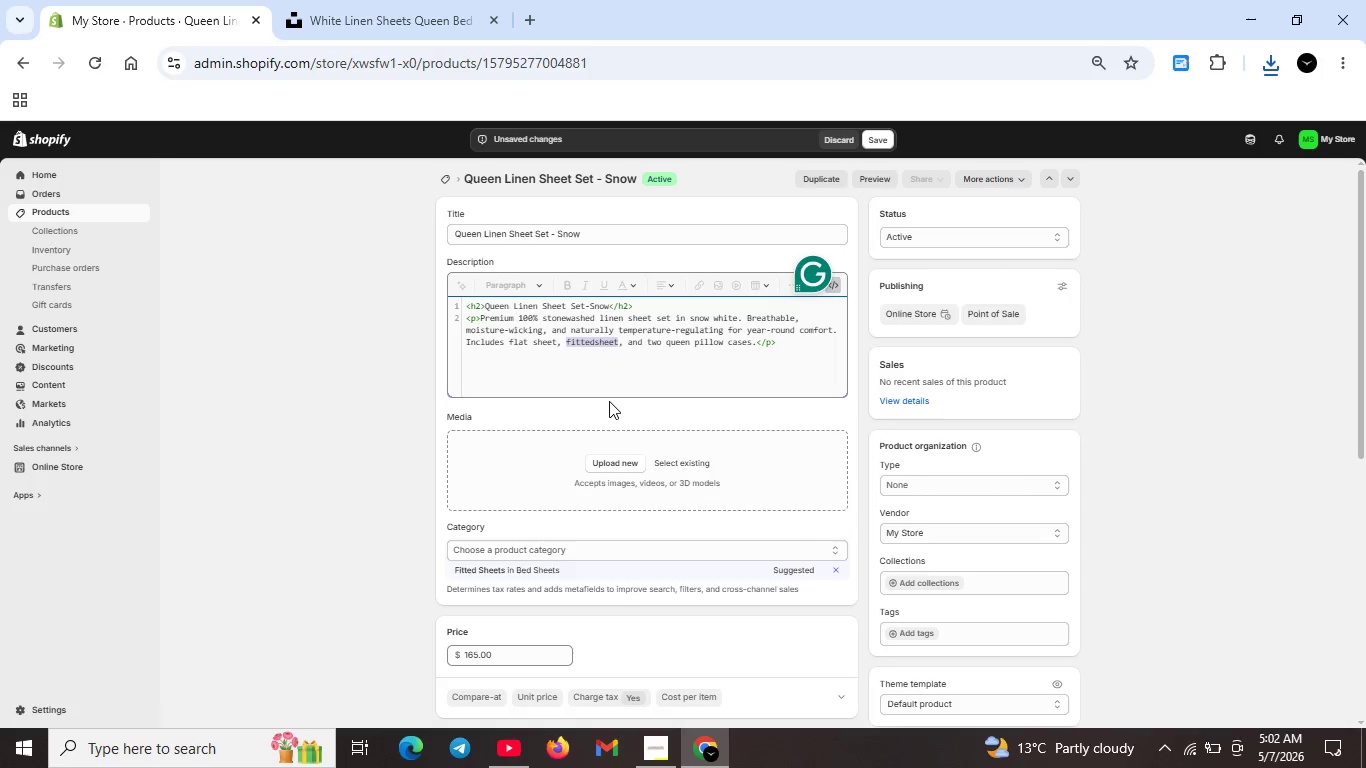 
key(Unknown)
 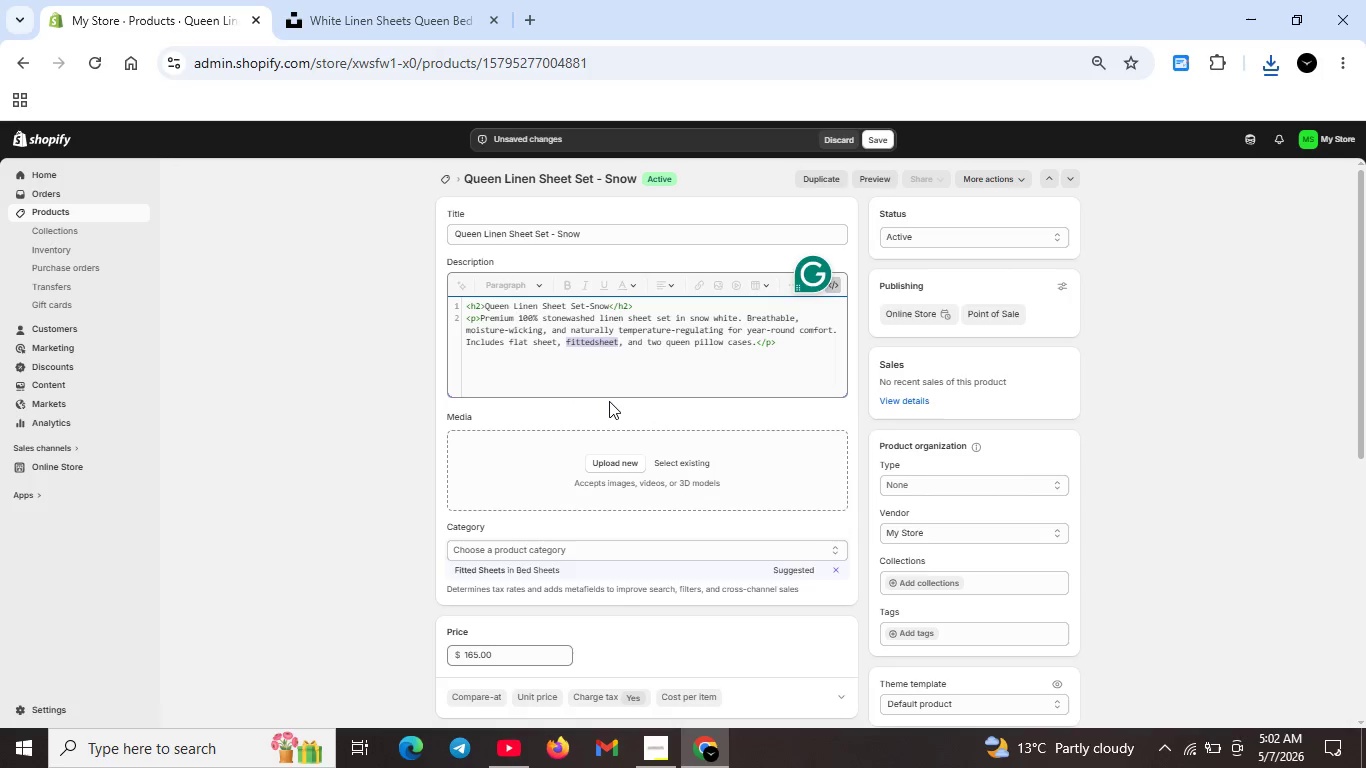 
key(Unknown)
 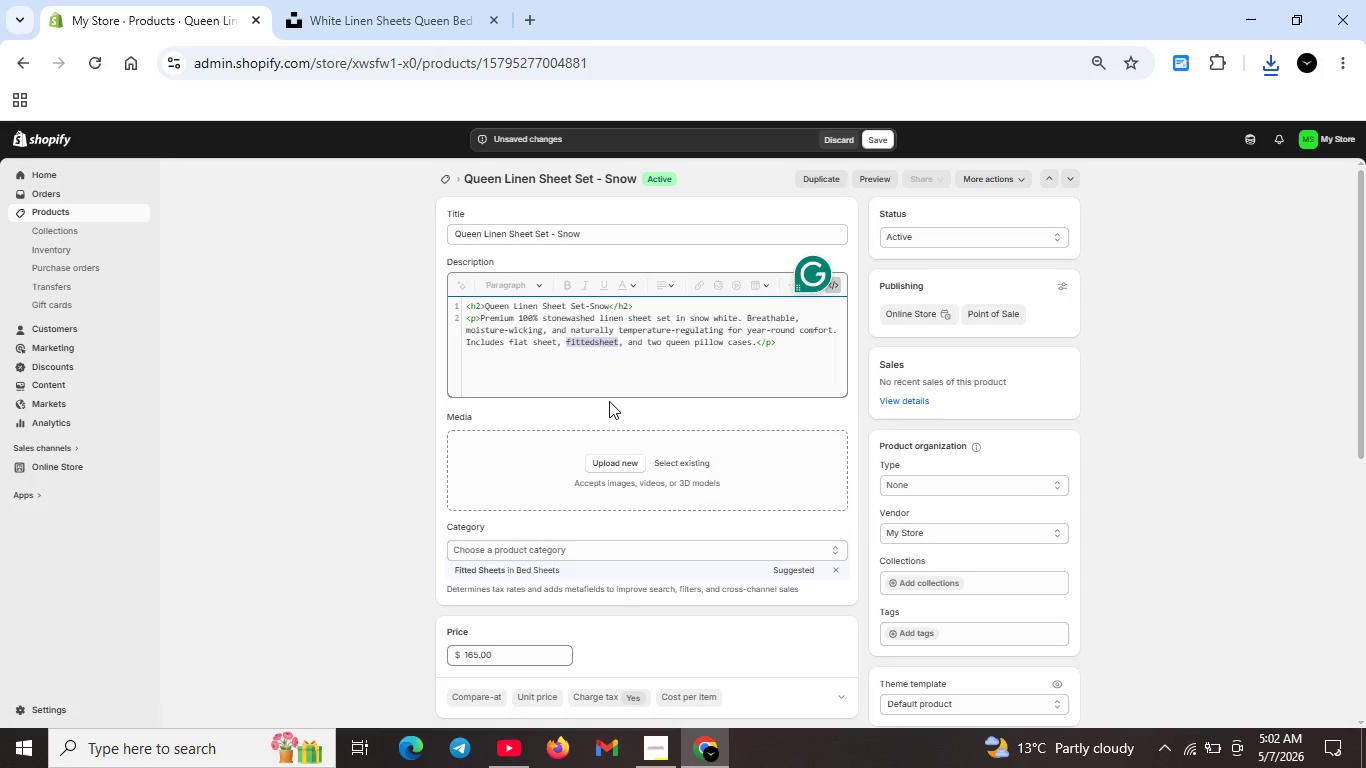 
key(Unknown)
 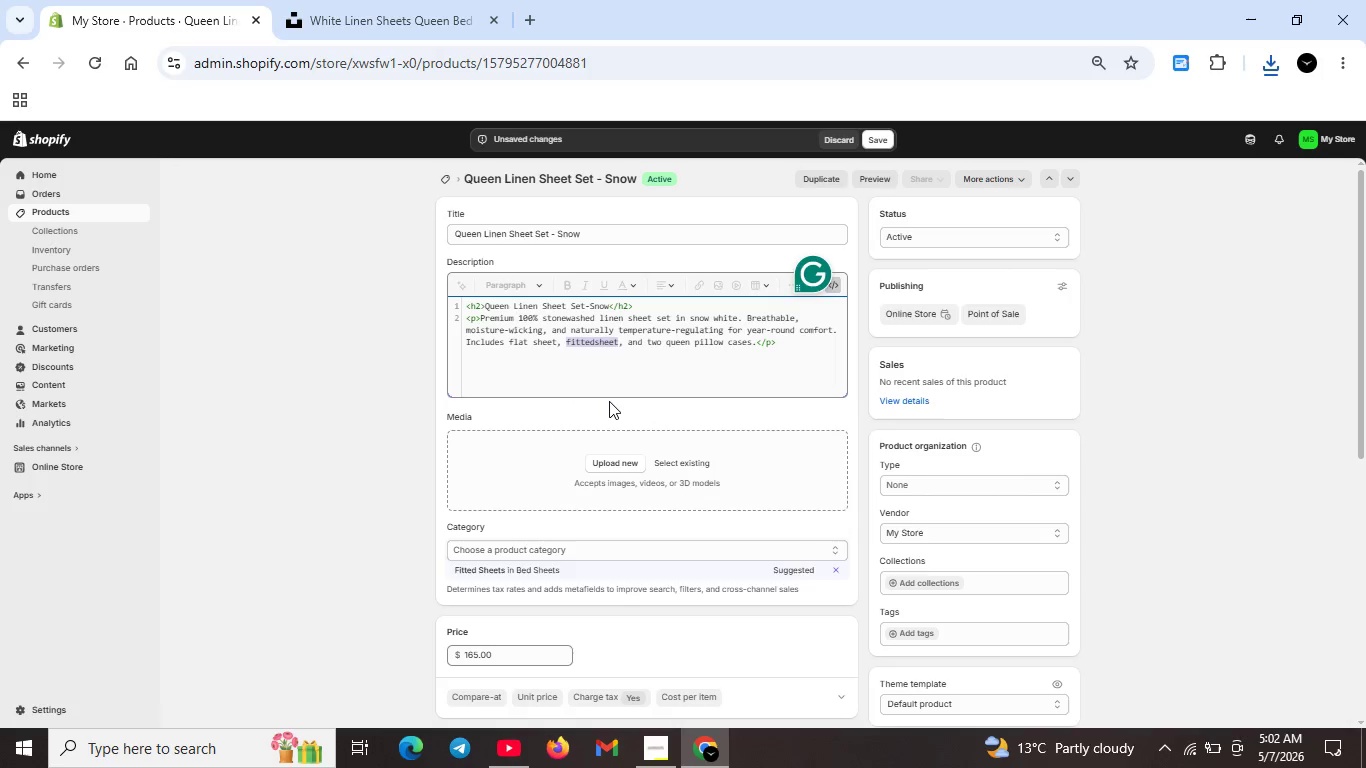 
key(Unknown)
 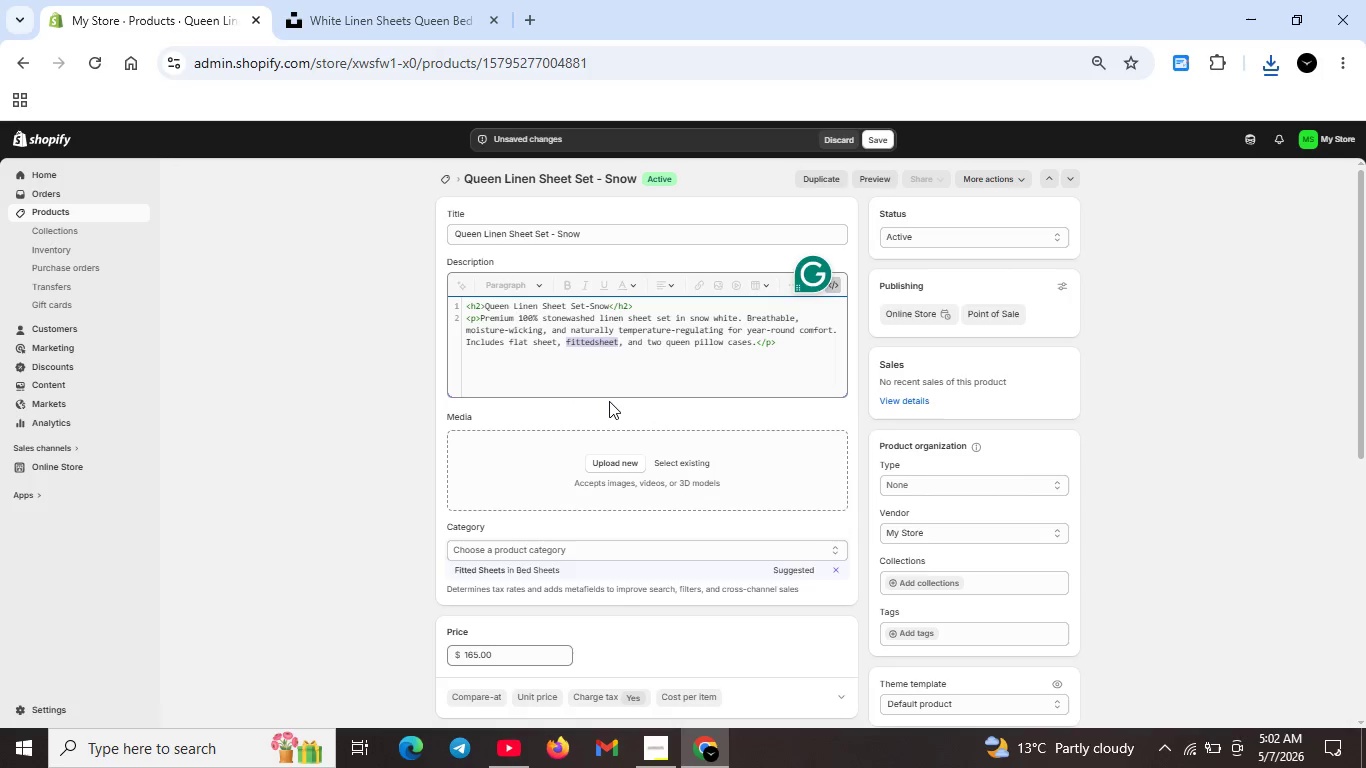 
key(Unknown)
 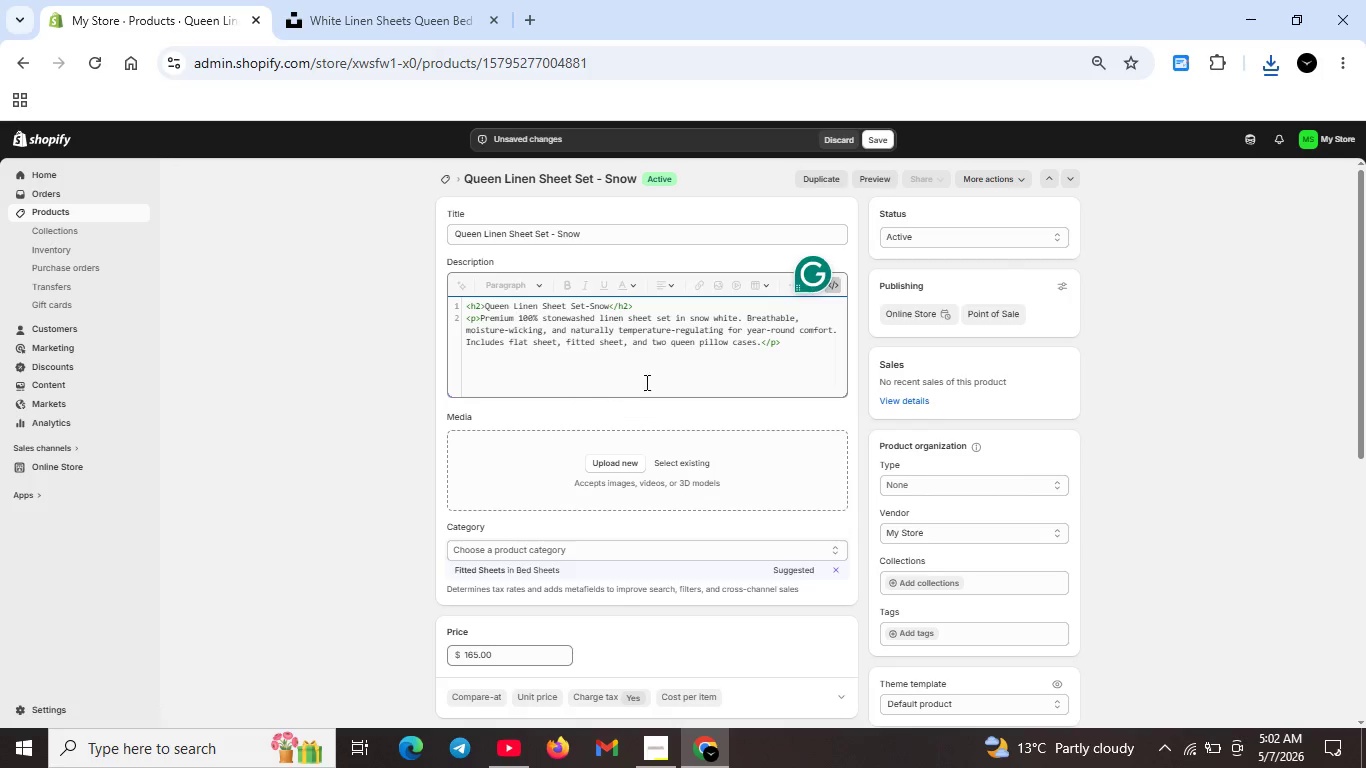 
wait(5.36)
 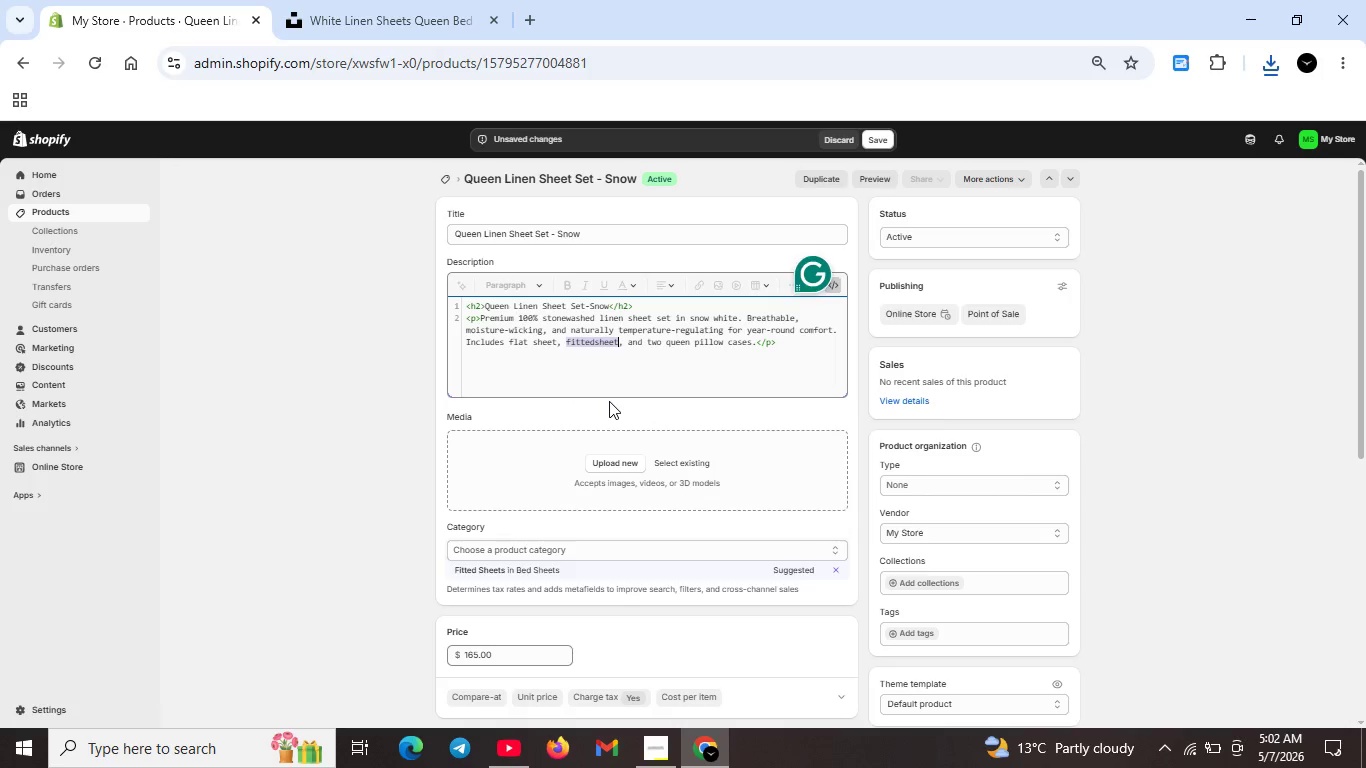 
scroll: coordinate [643, 420], scroll_direction: down, amount: 1.0
 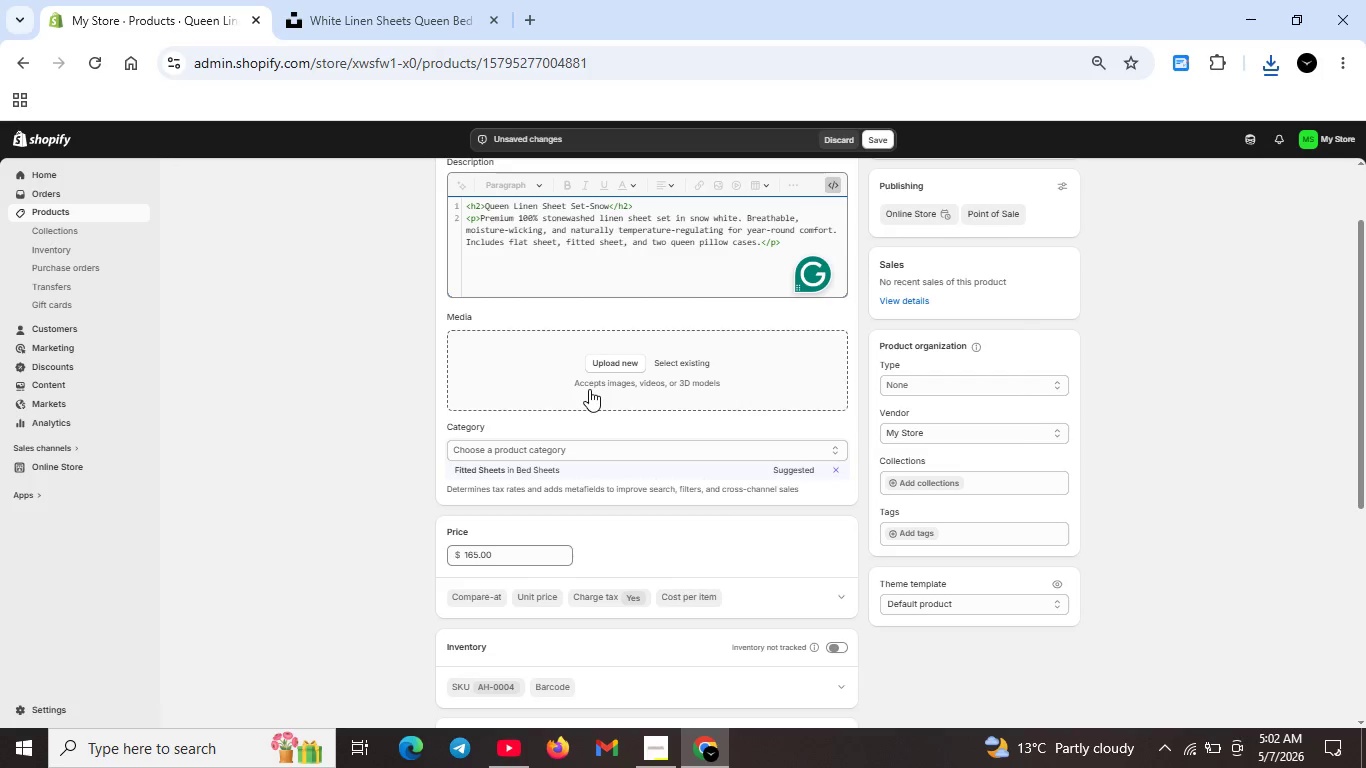 
wait(24.49)
 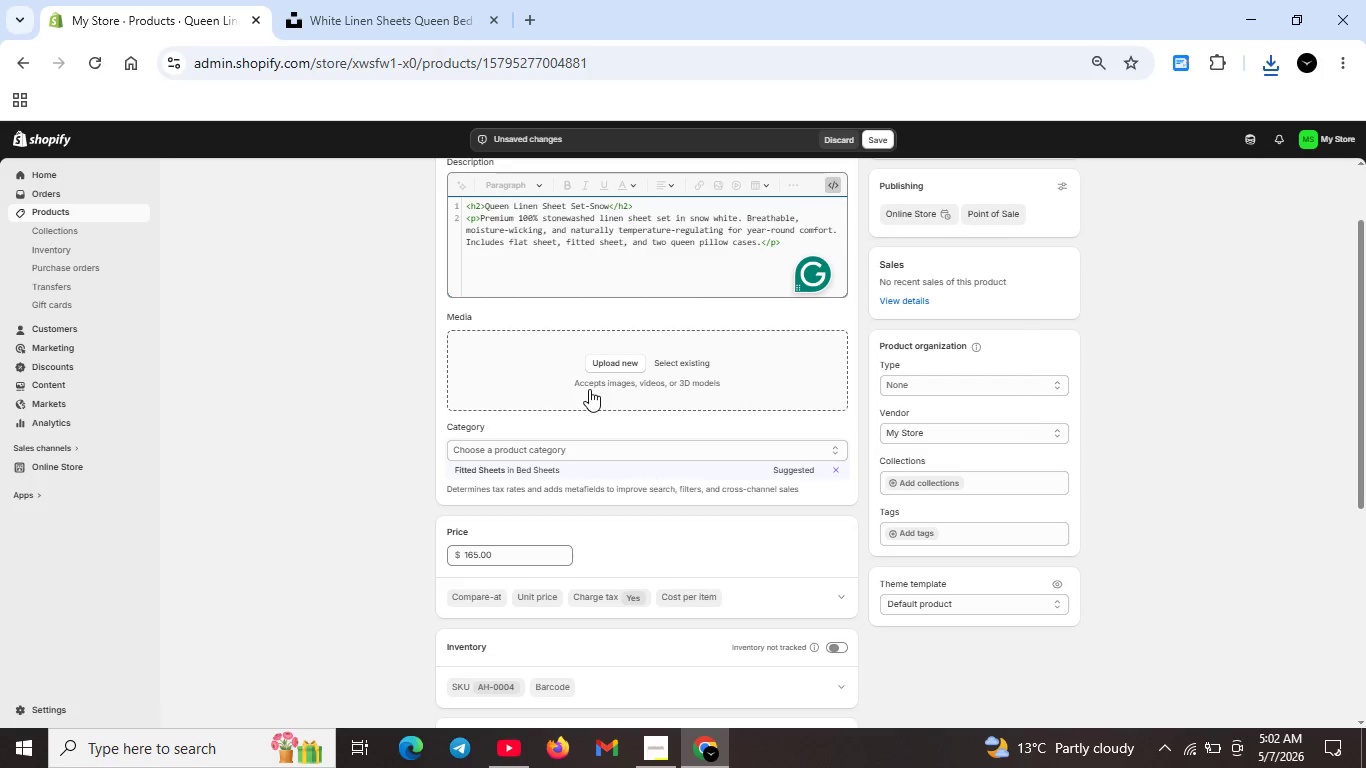 
scroll: coordinate [602, 358], scroll_direction: up, amount: 2.0
 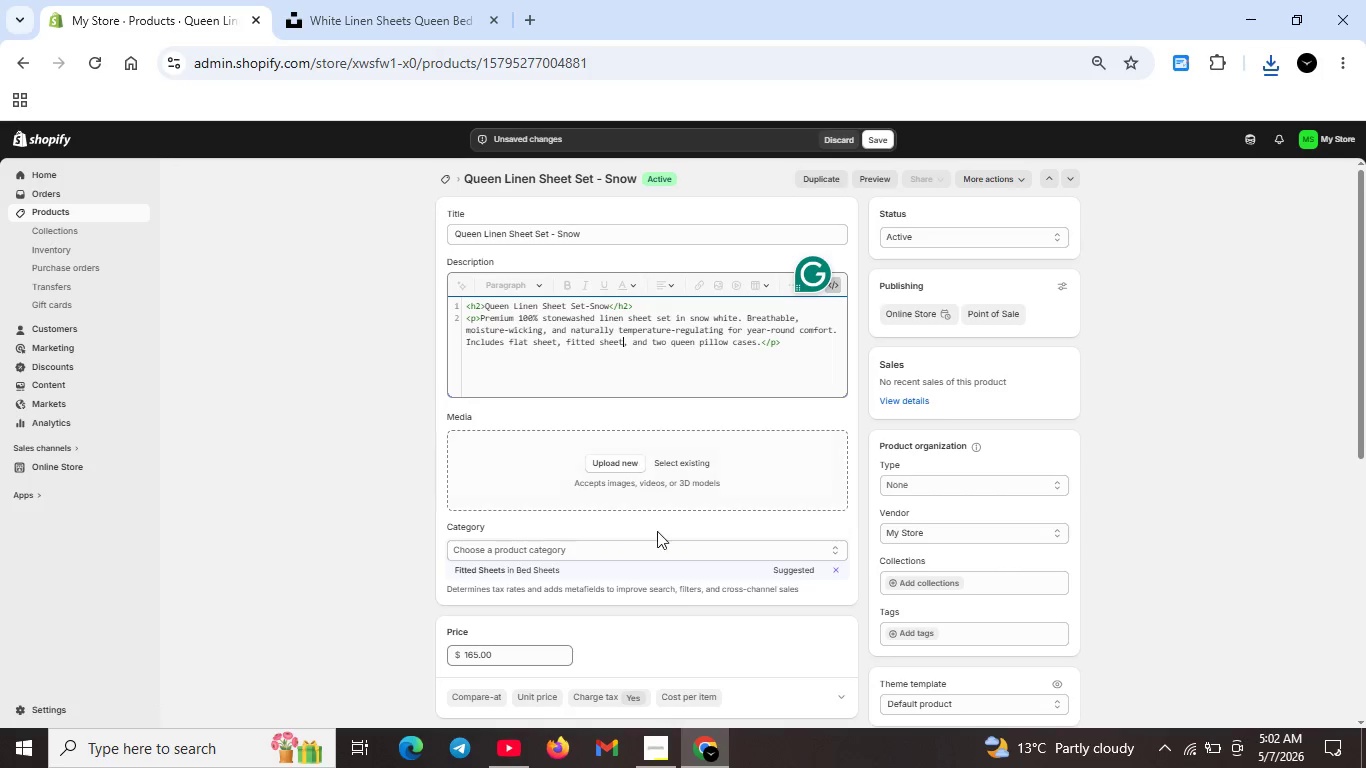 
scroll: coordinate [622, 561], scroll_direction: down, amount: 3.0
 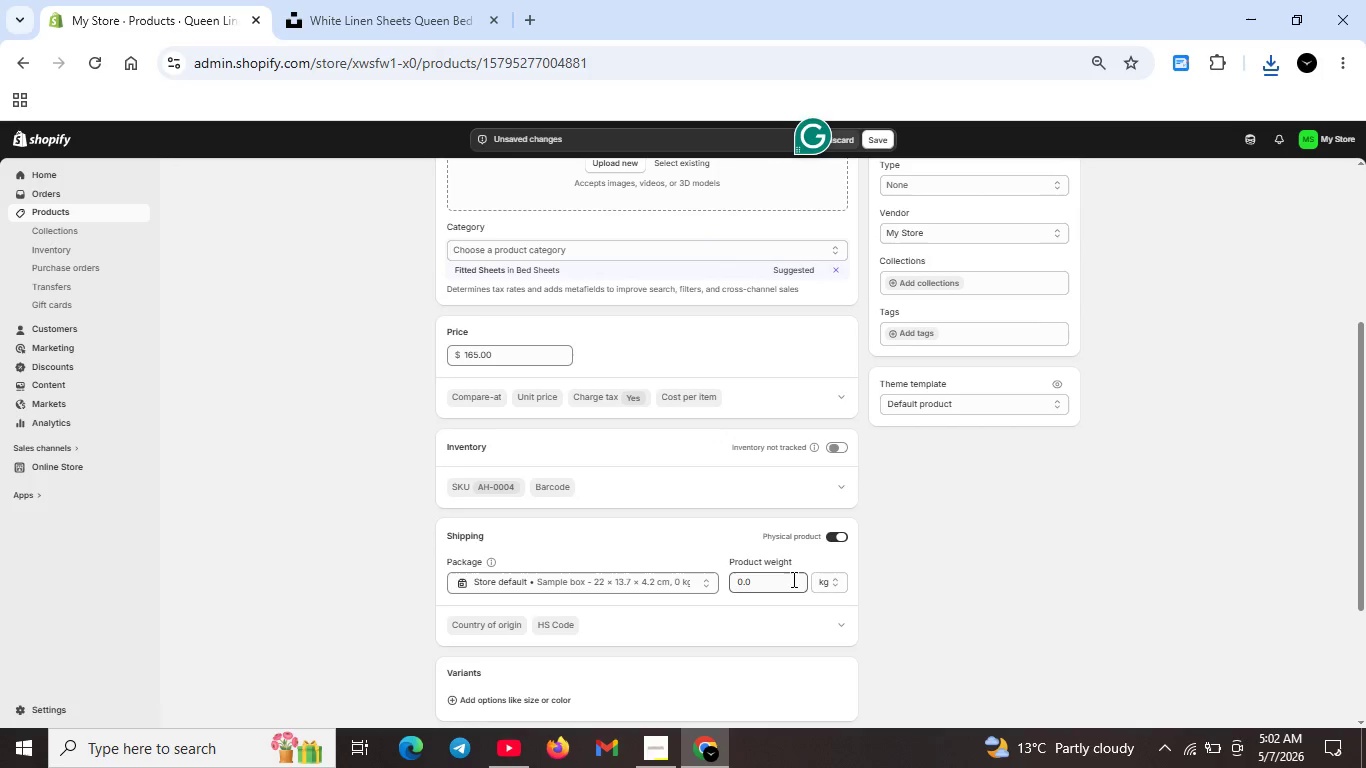 
double_click([791, 583])
 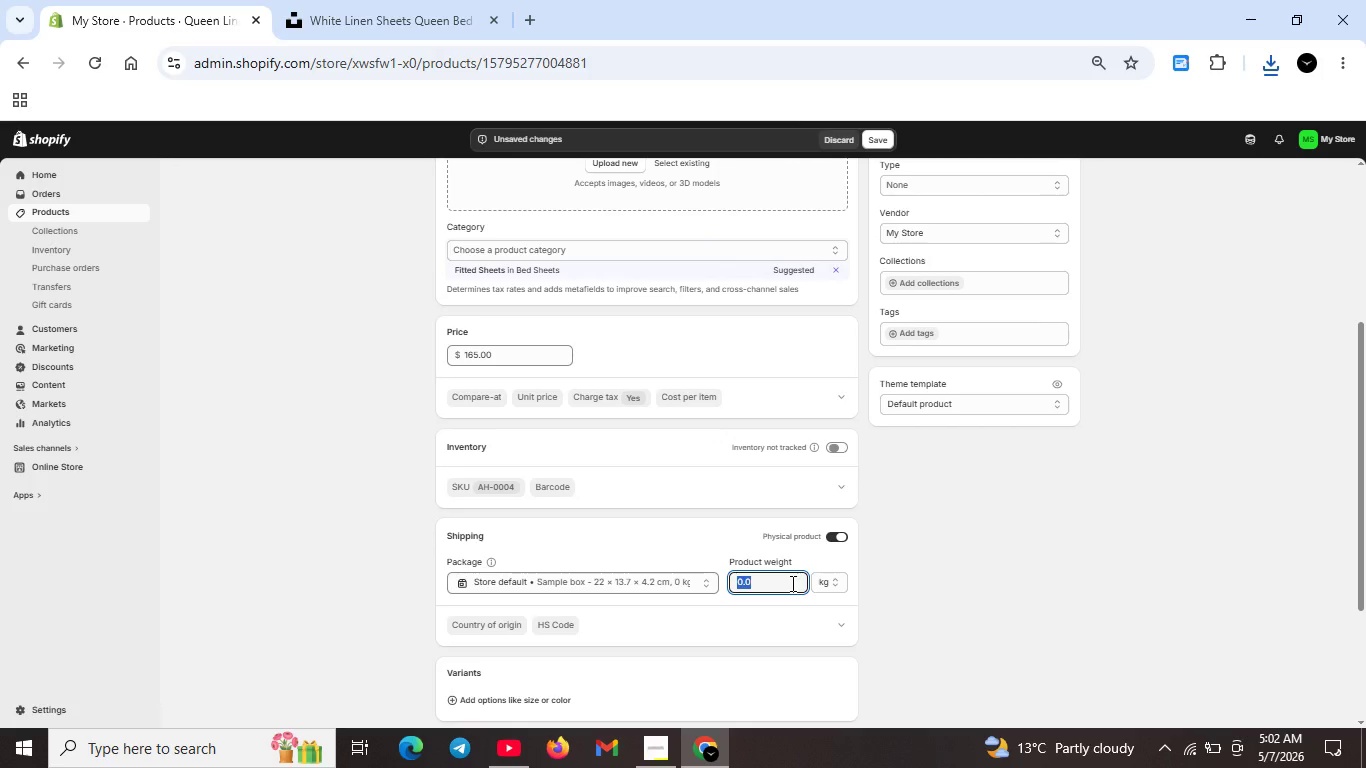 
key(Backspace)
 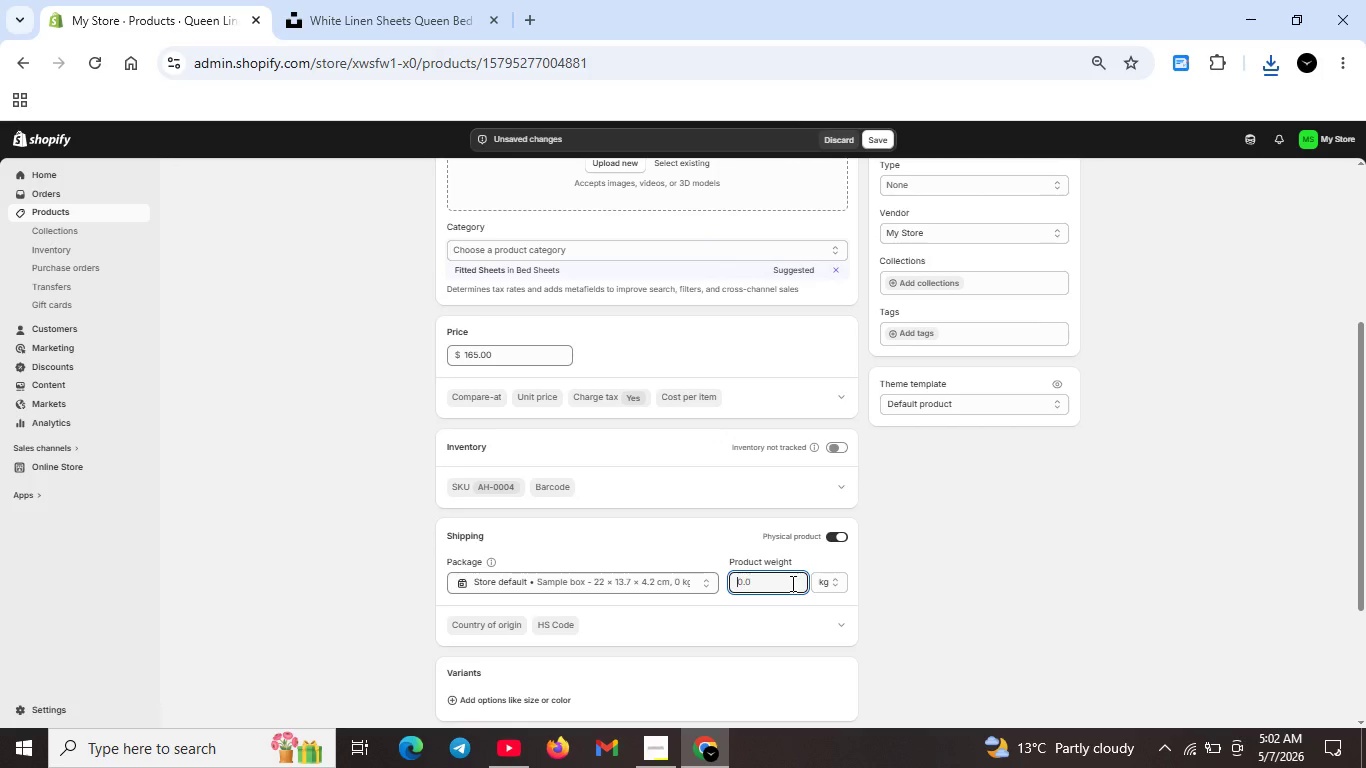 
key(3)
 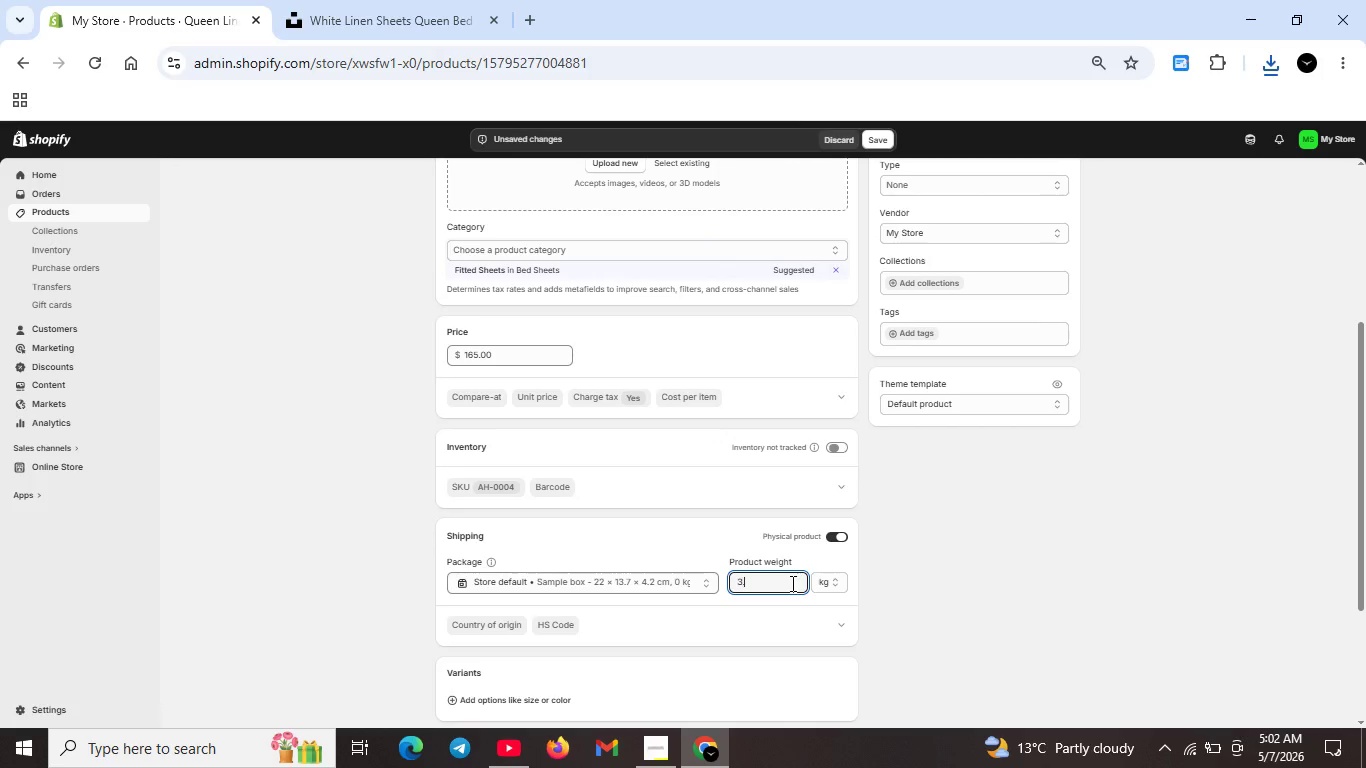 
key(Period)
 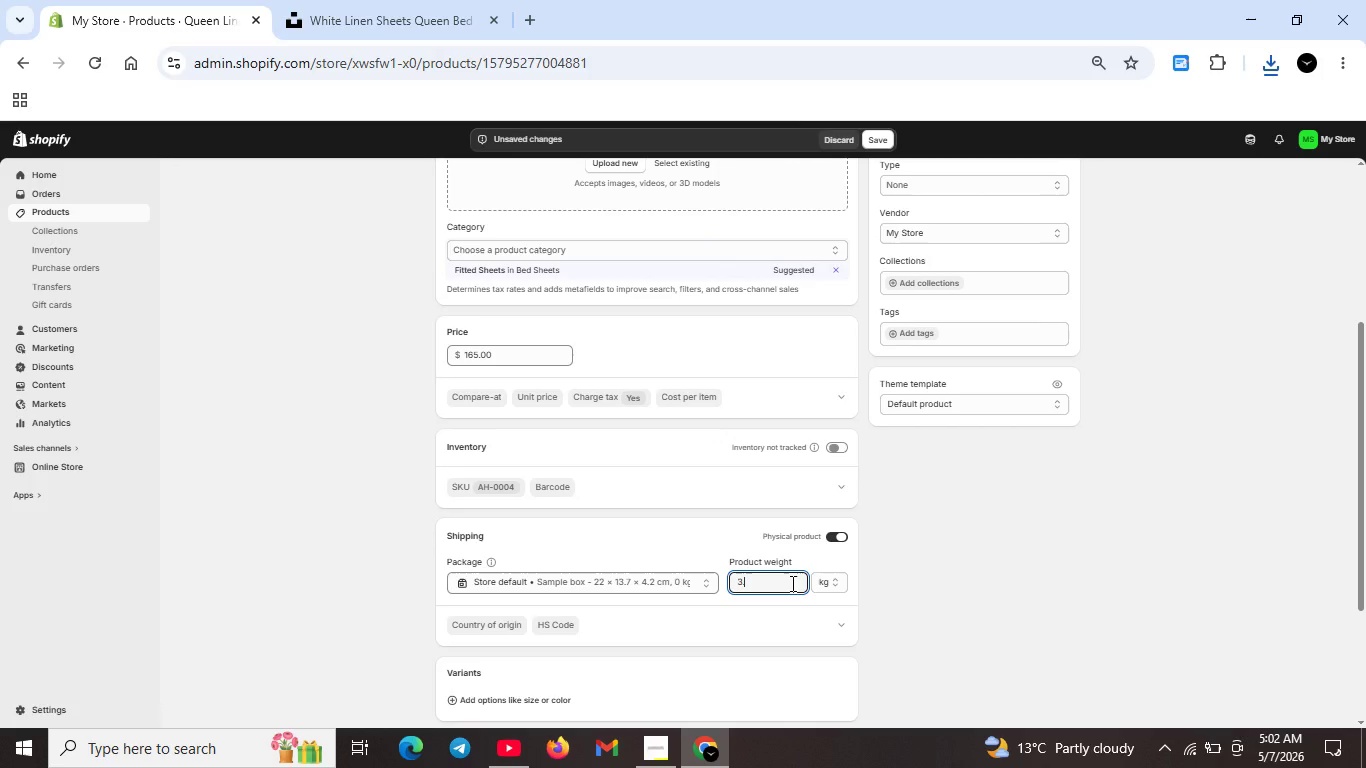 
key(5)
 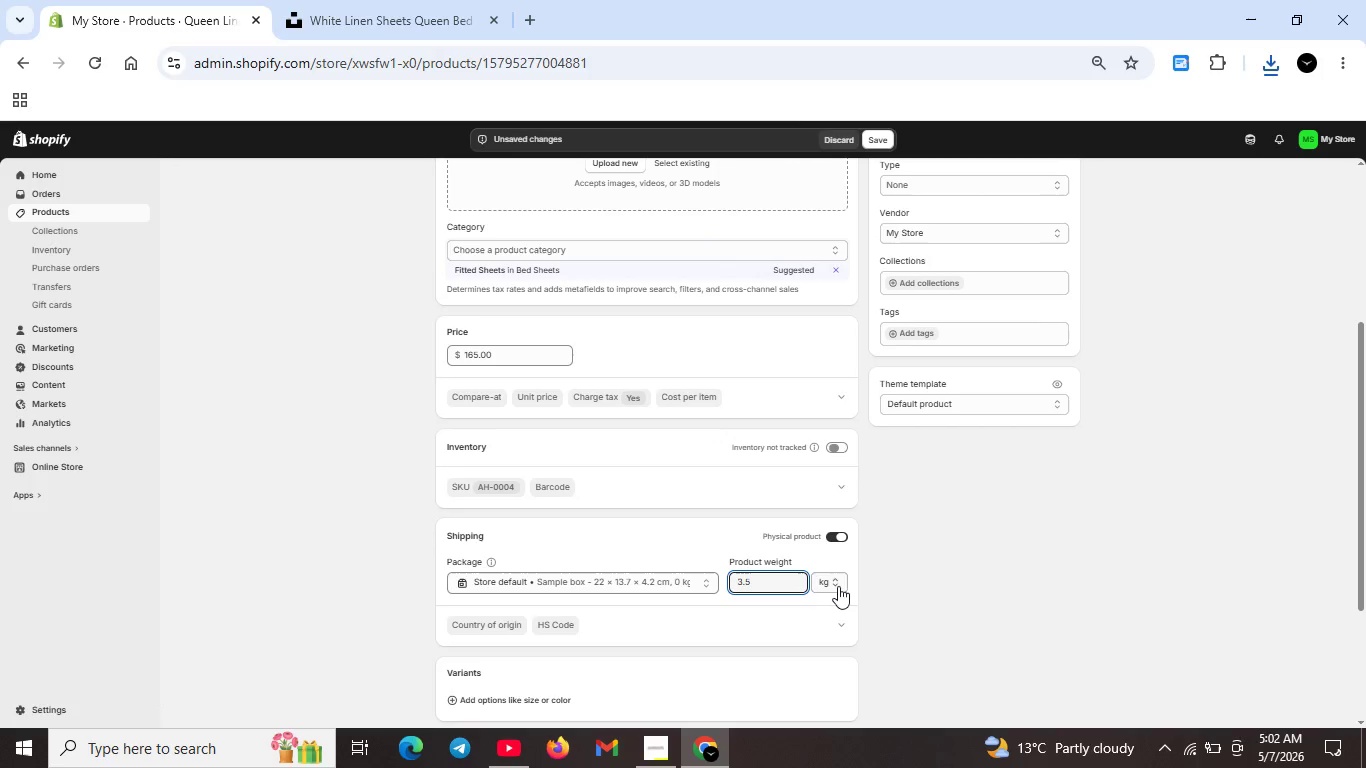 
left_click([834, 584])
 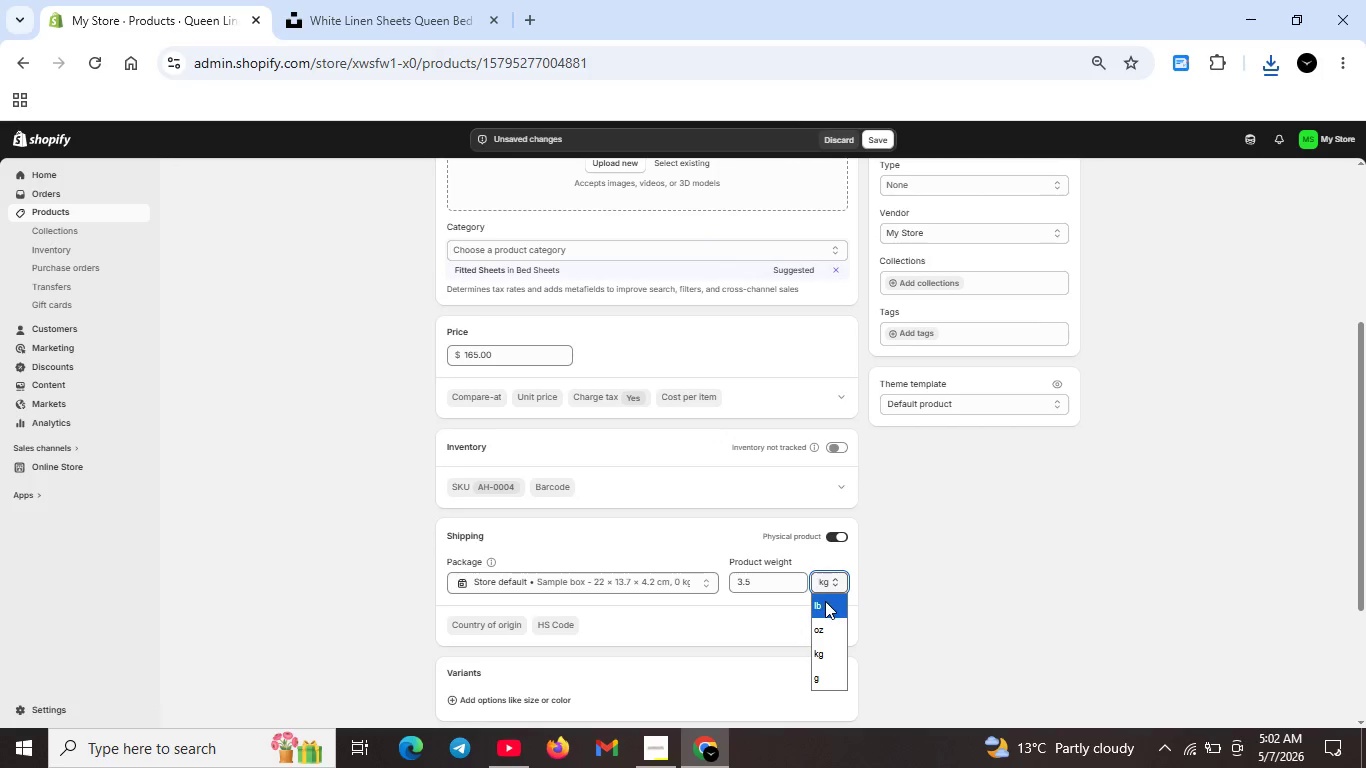 
left_click([825, 602])
 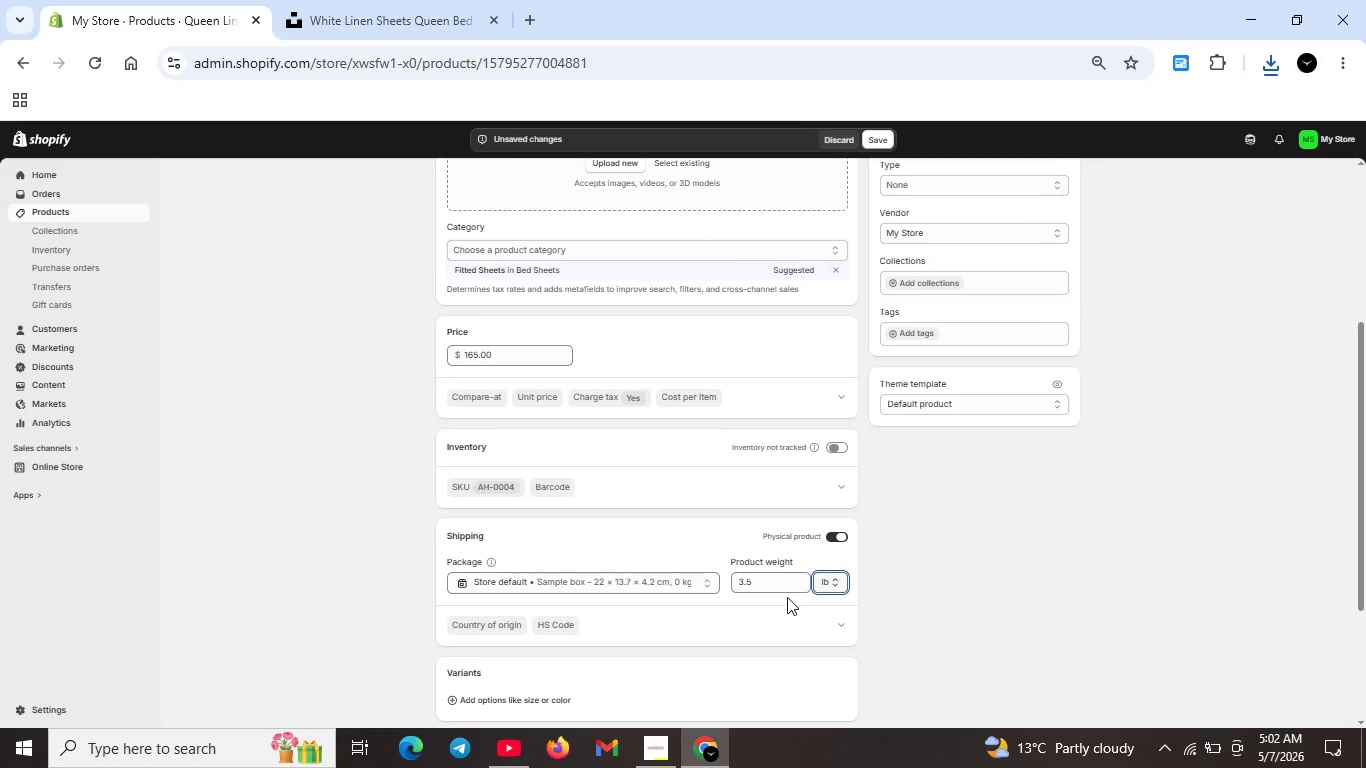 
scroll: coordinate [786, 593], scroll_direction: up, amount: 2.0
 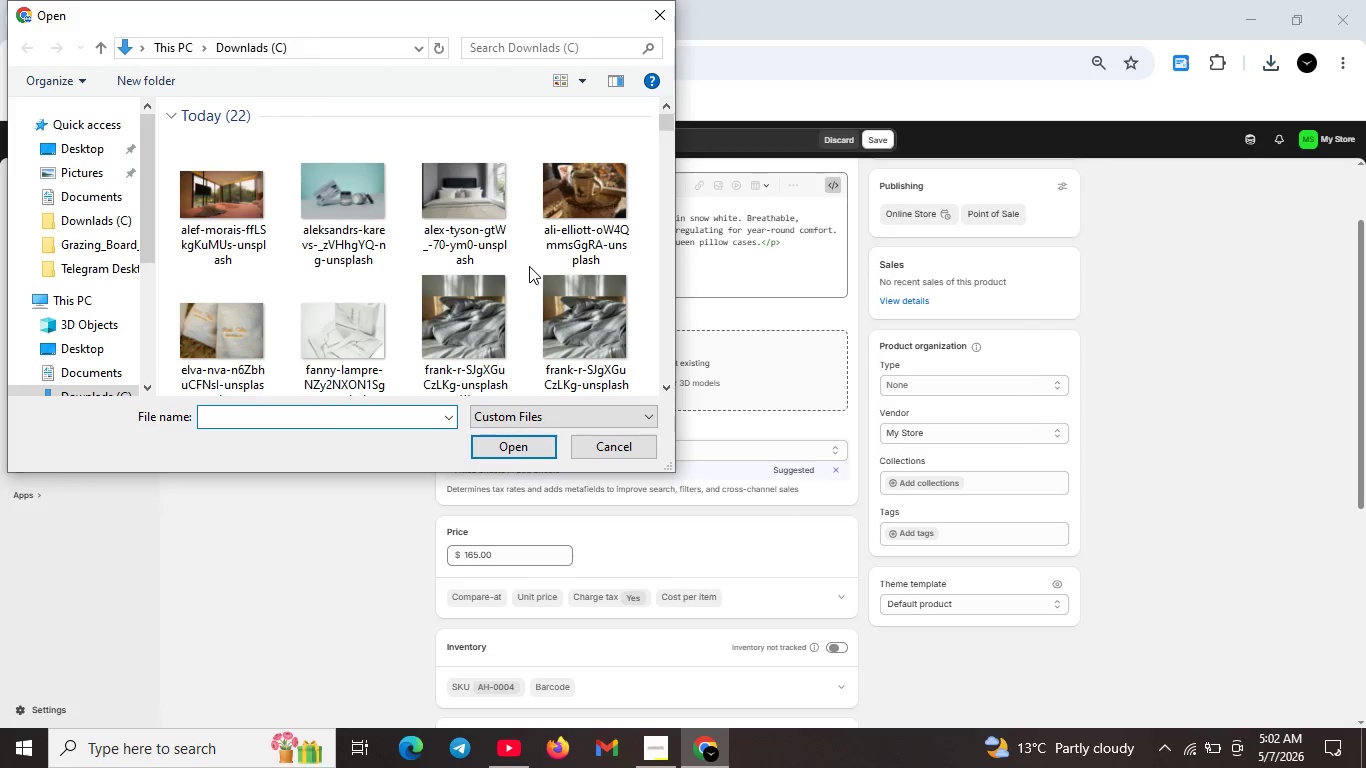 
wait(5.62)
 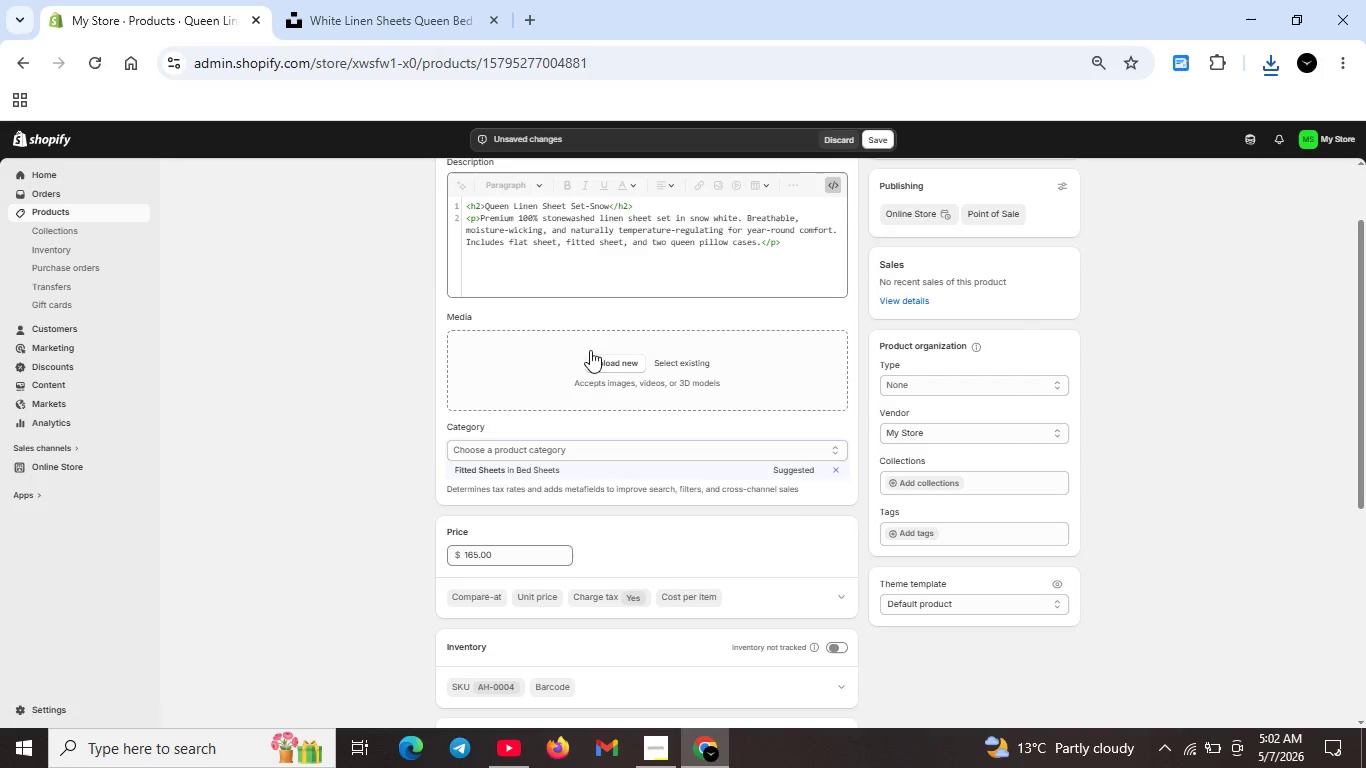 
scroll: coordinate [428, 278], scroll_direction: down, amount: 2.0
 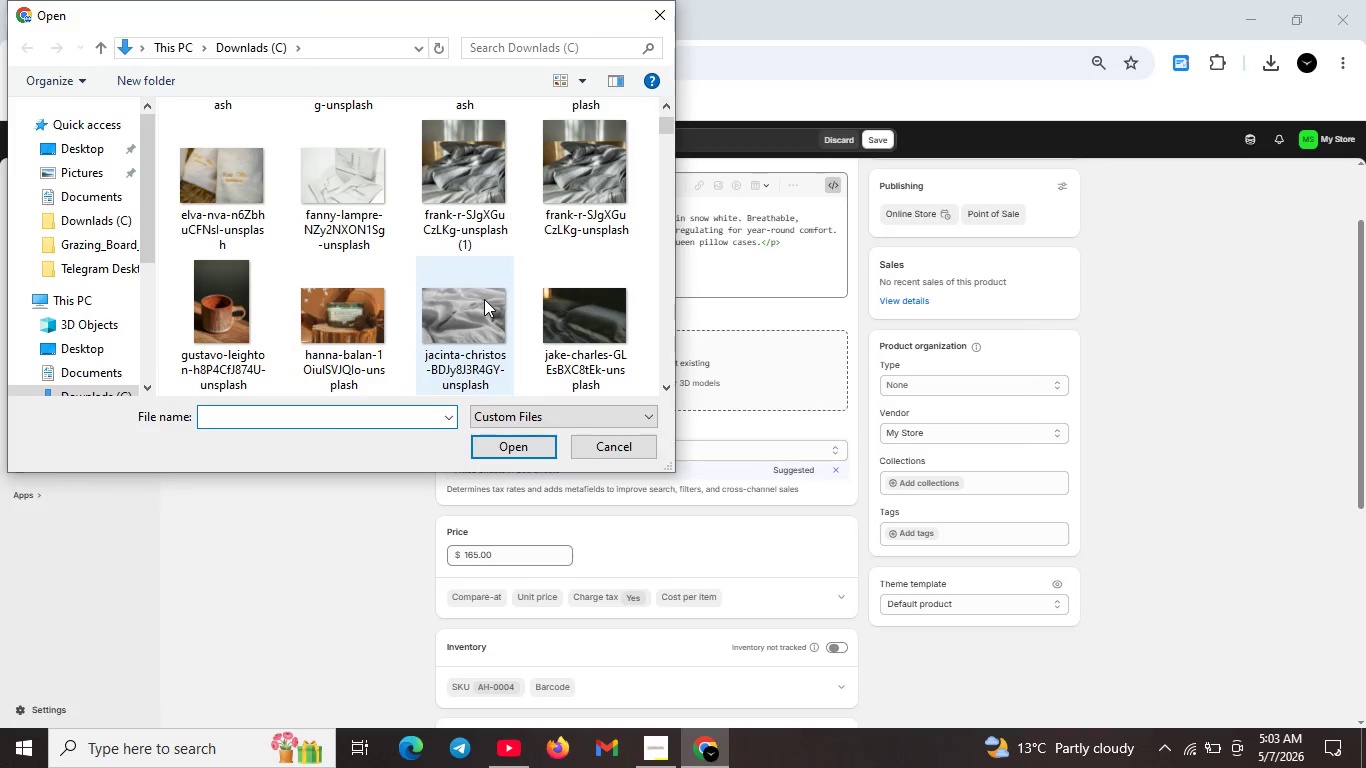 
left_click([484, 299])
 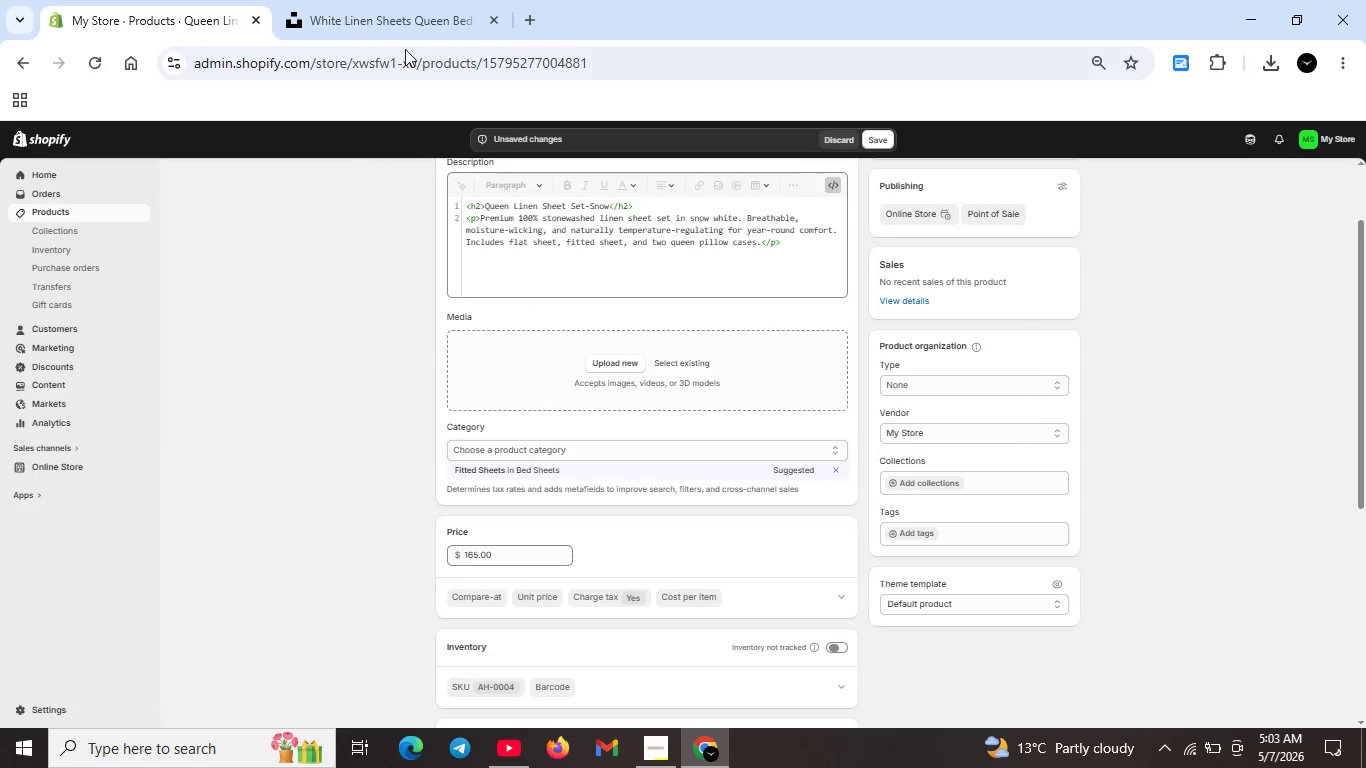 
left_click([410, 21])
 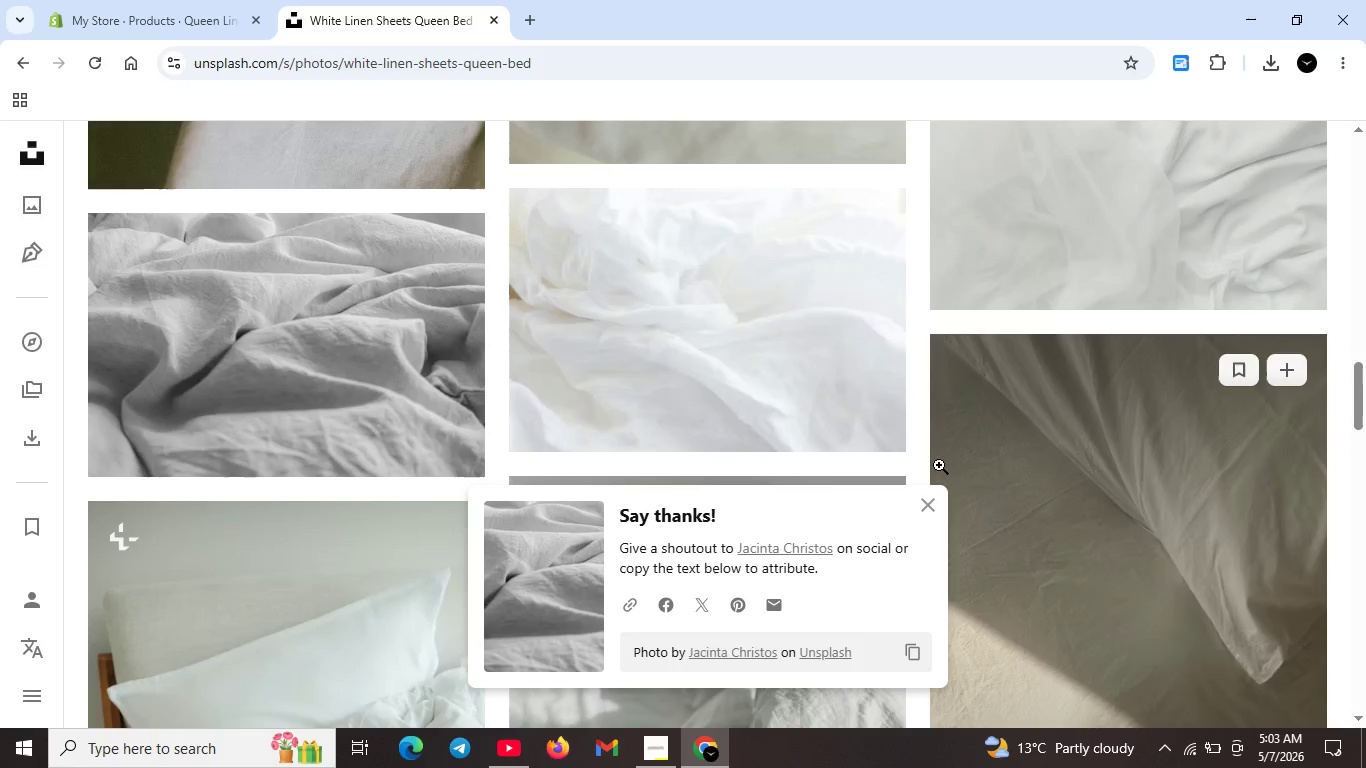 
left_click([865, 422])
 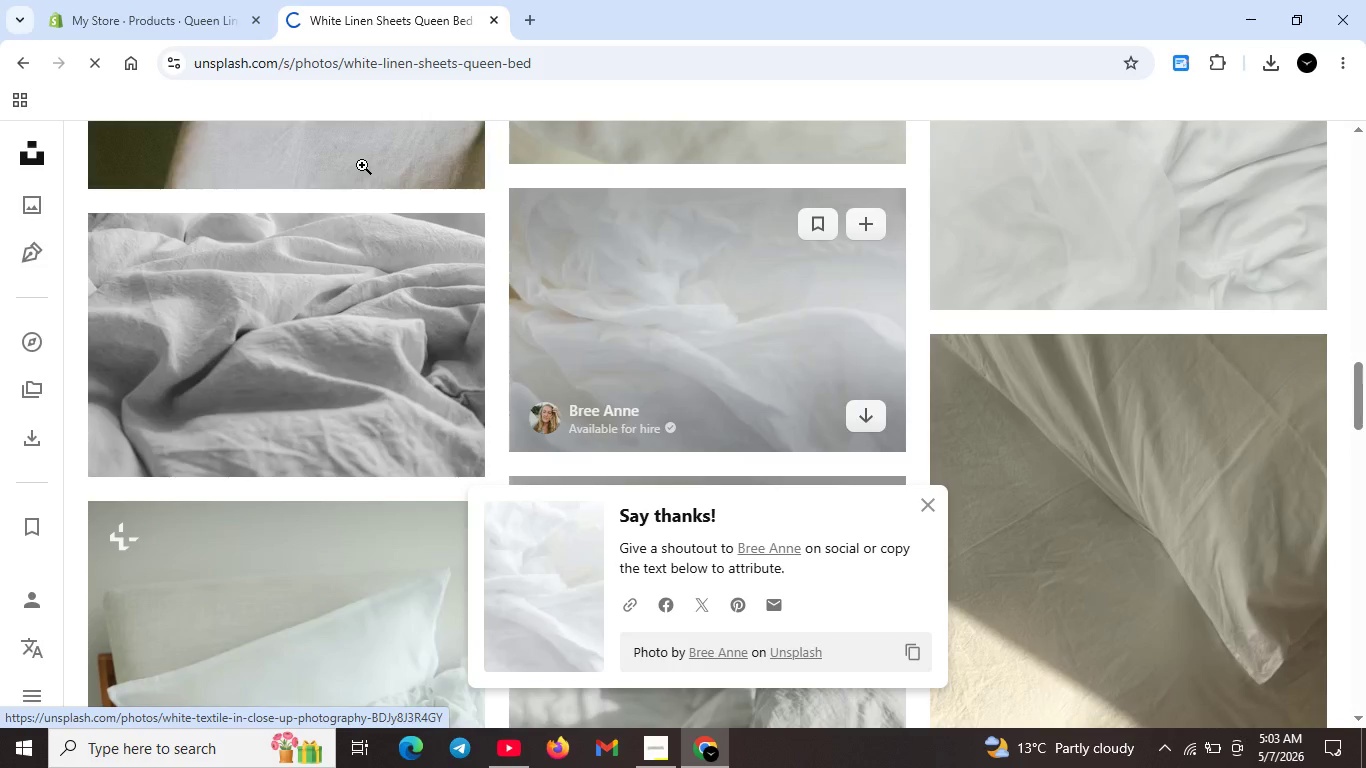 
left_click([171, 0])
 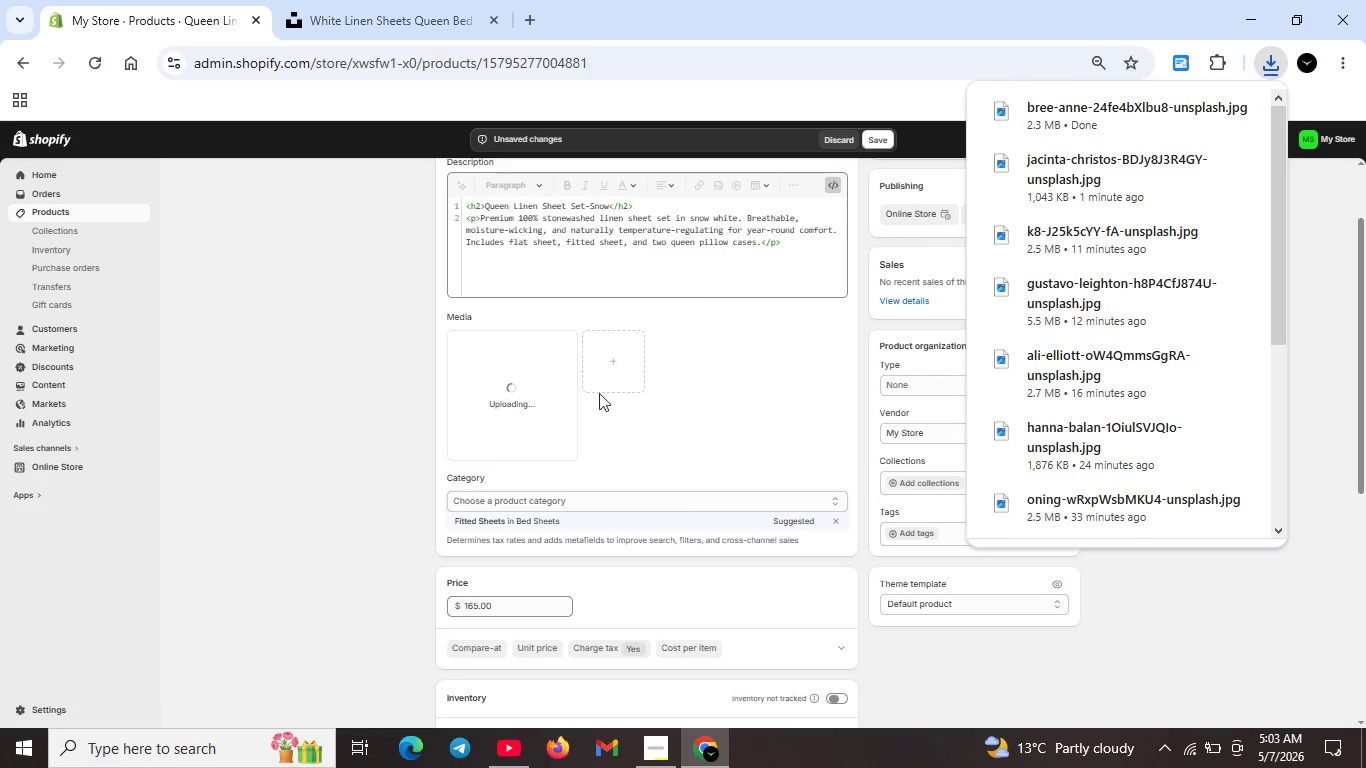 
left_click([748, 430])
 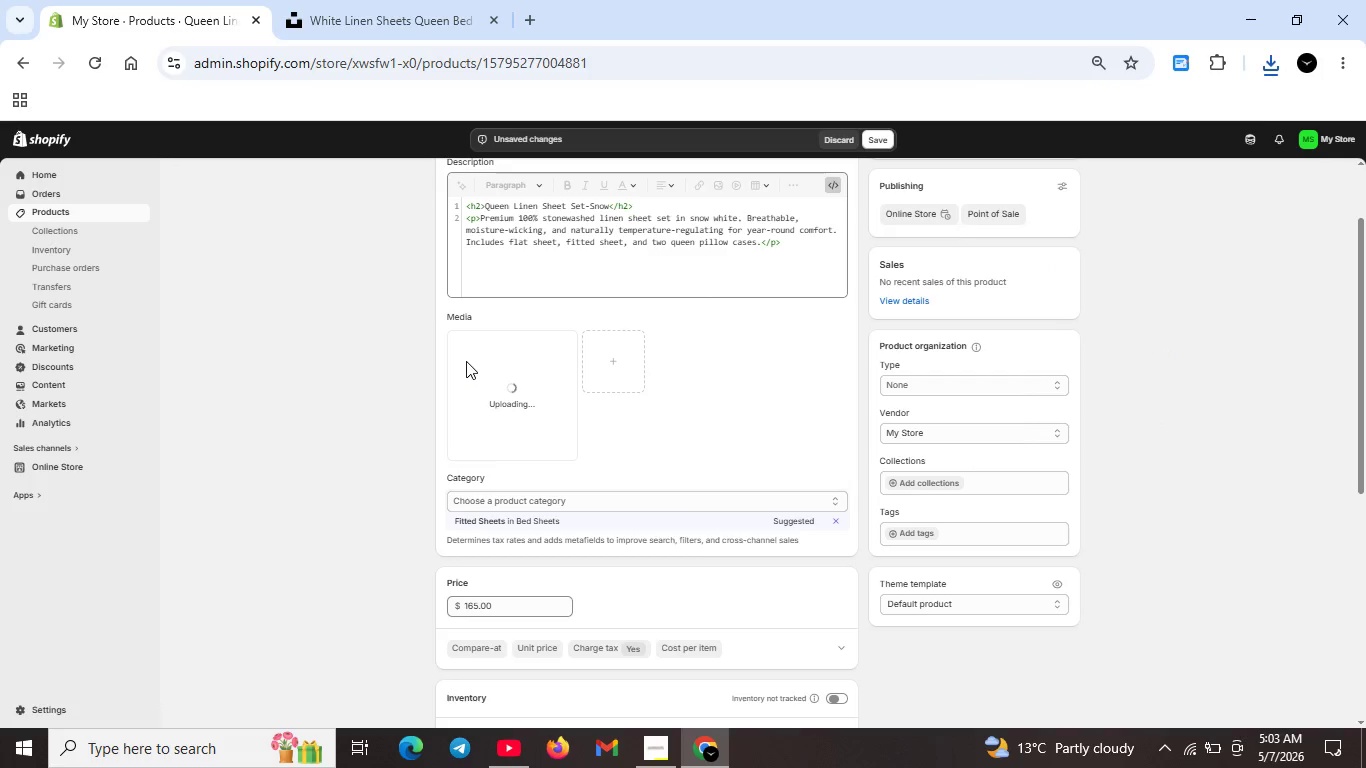 
wait(8.86)
 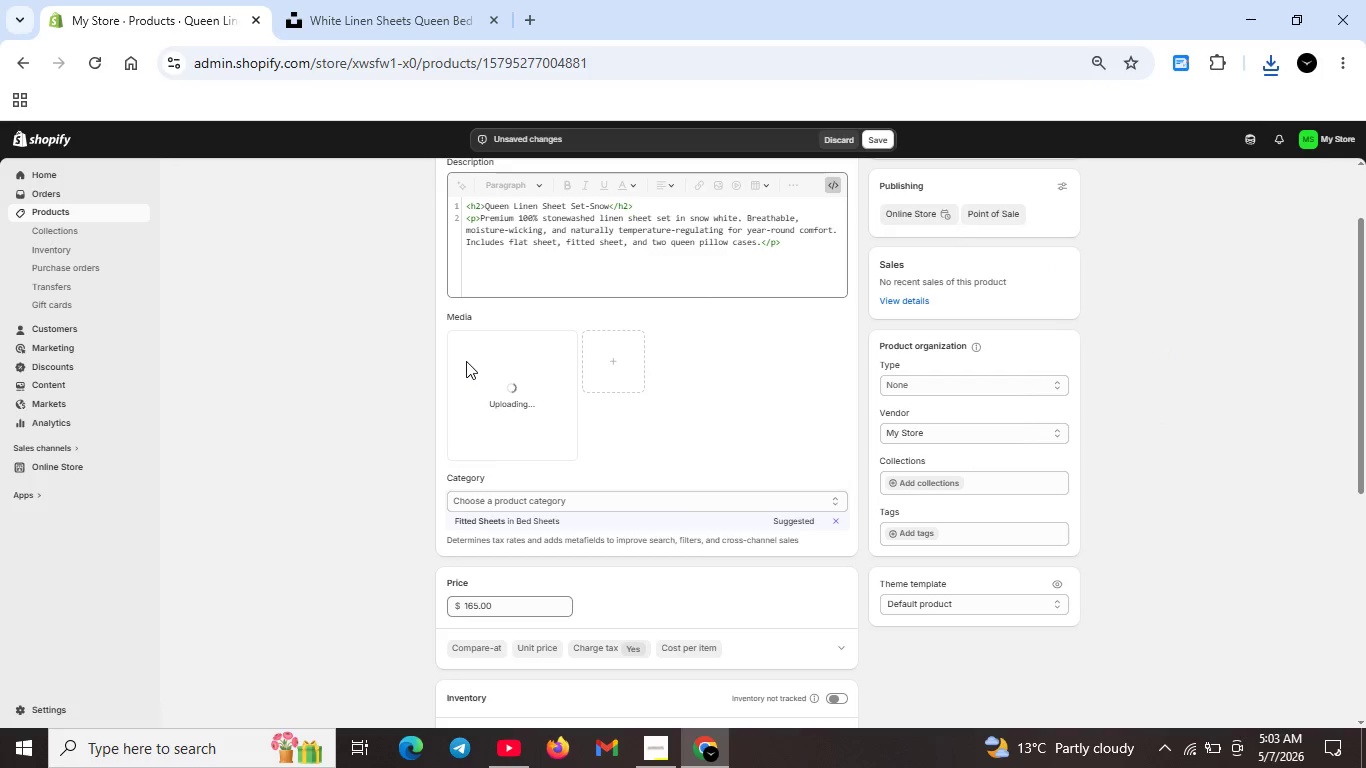 
left_click([466, 341])
 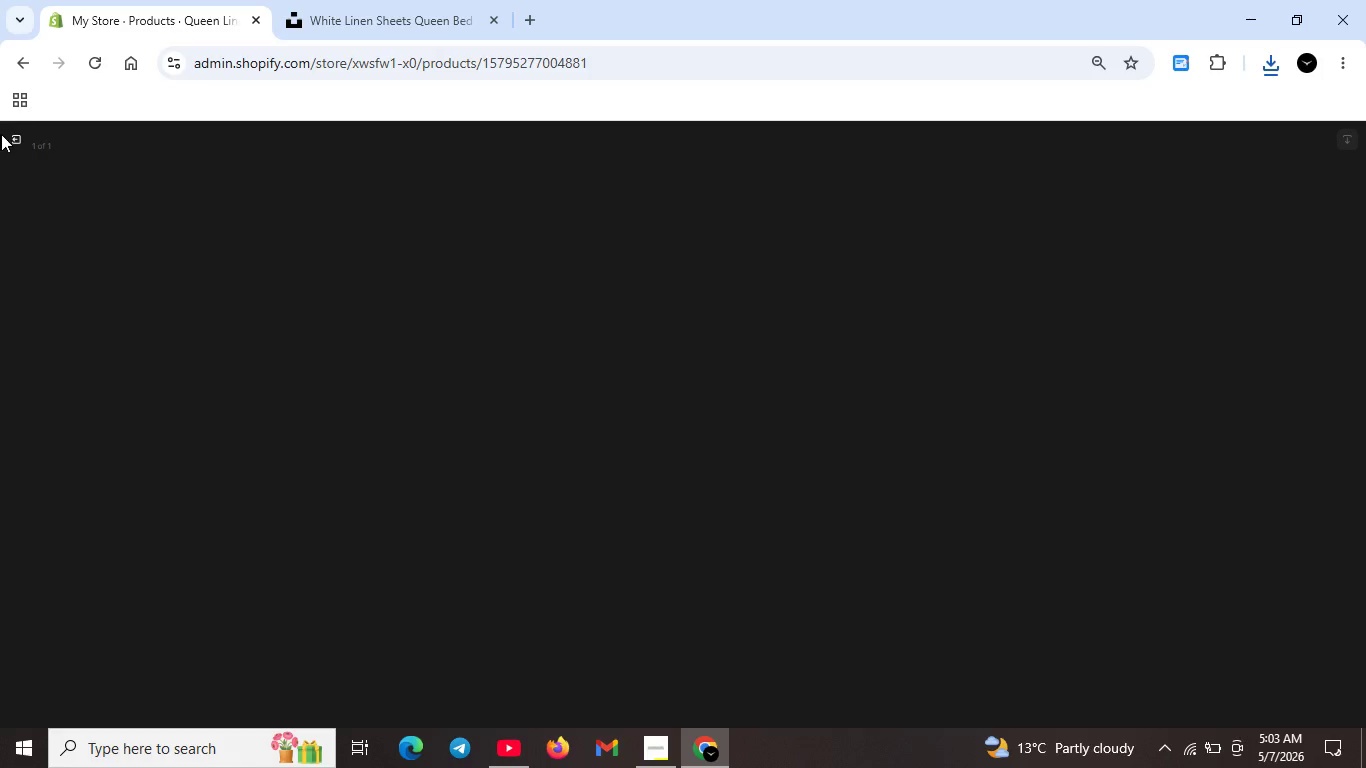 
left_click([16, 135])
 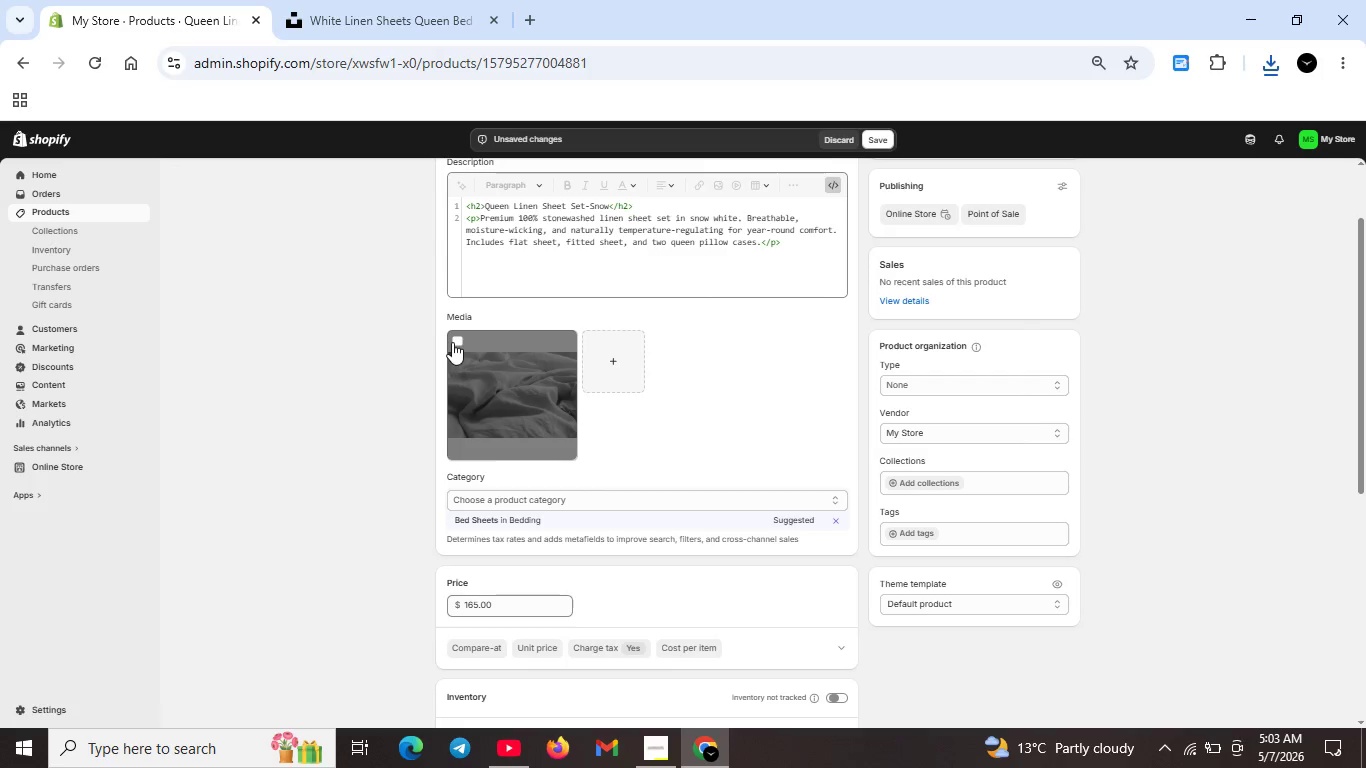 
left_click([452, 342])
 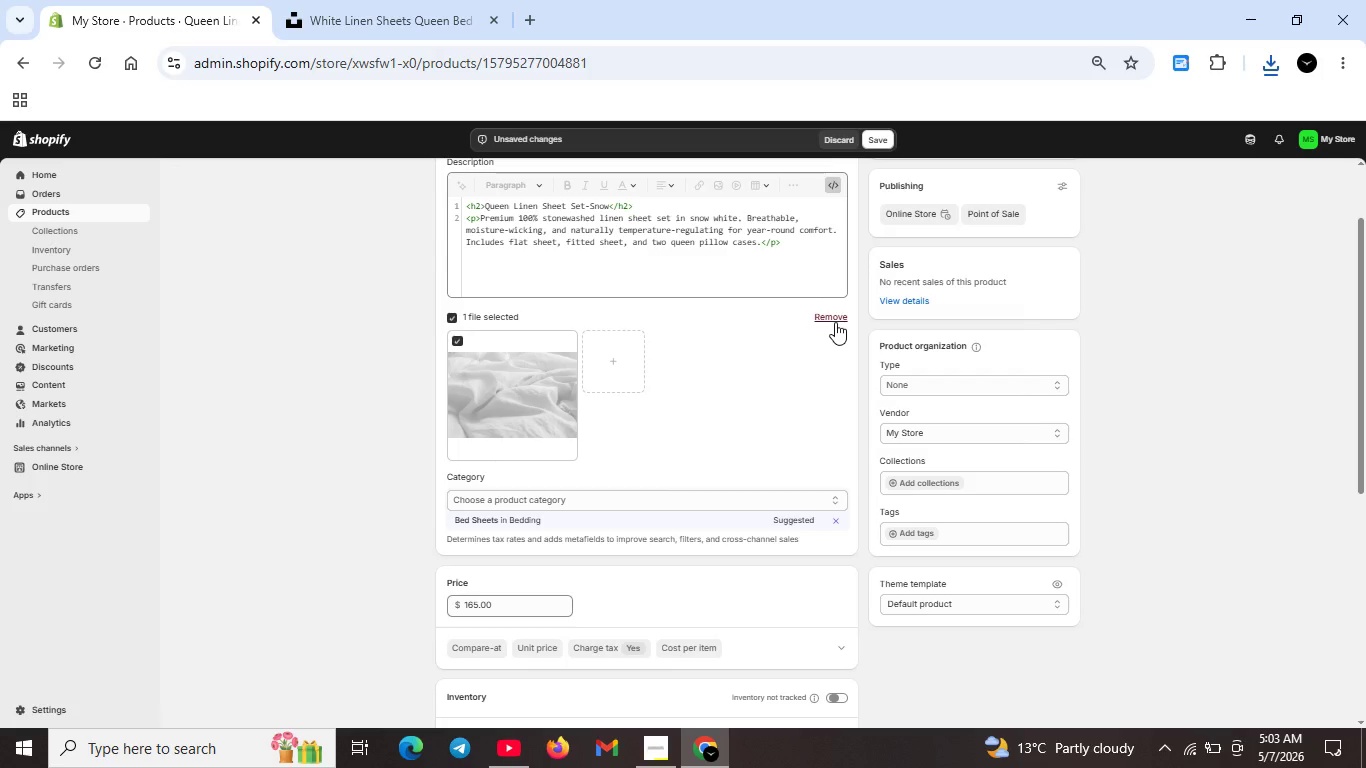 
left_click([833, 320])
 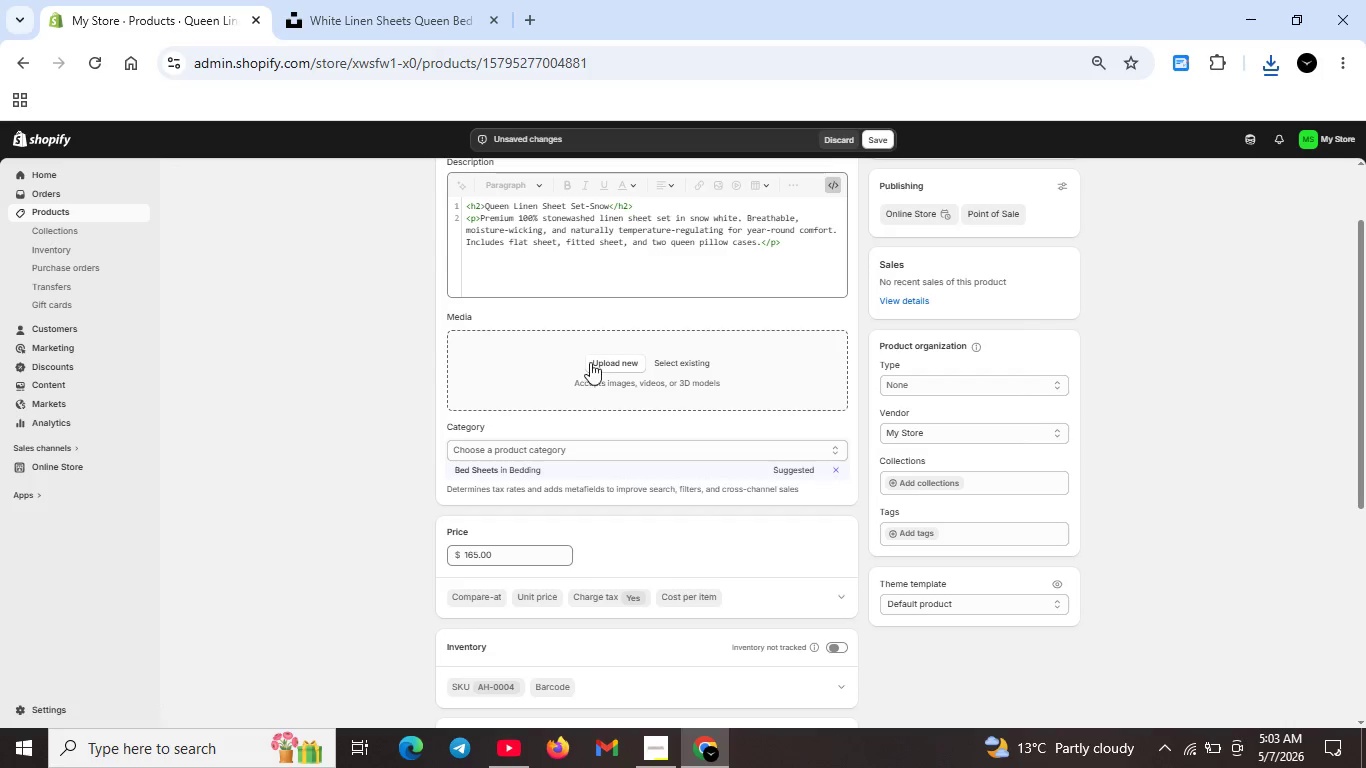 
left_click([596, 362])
 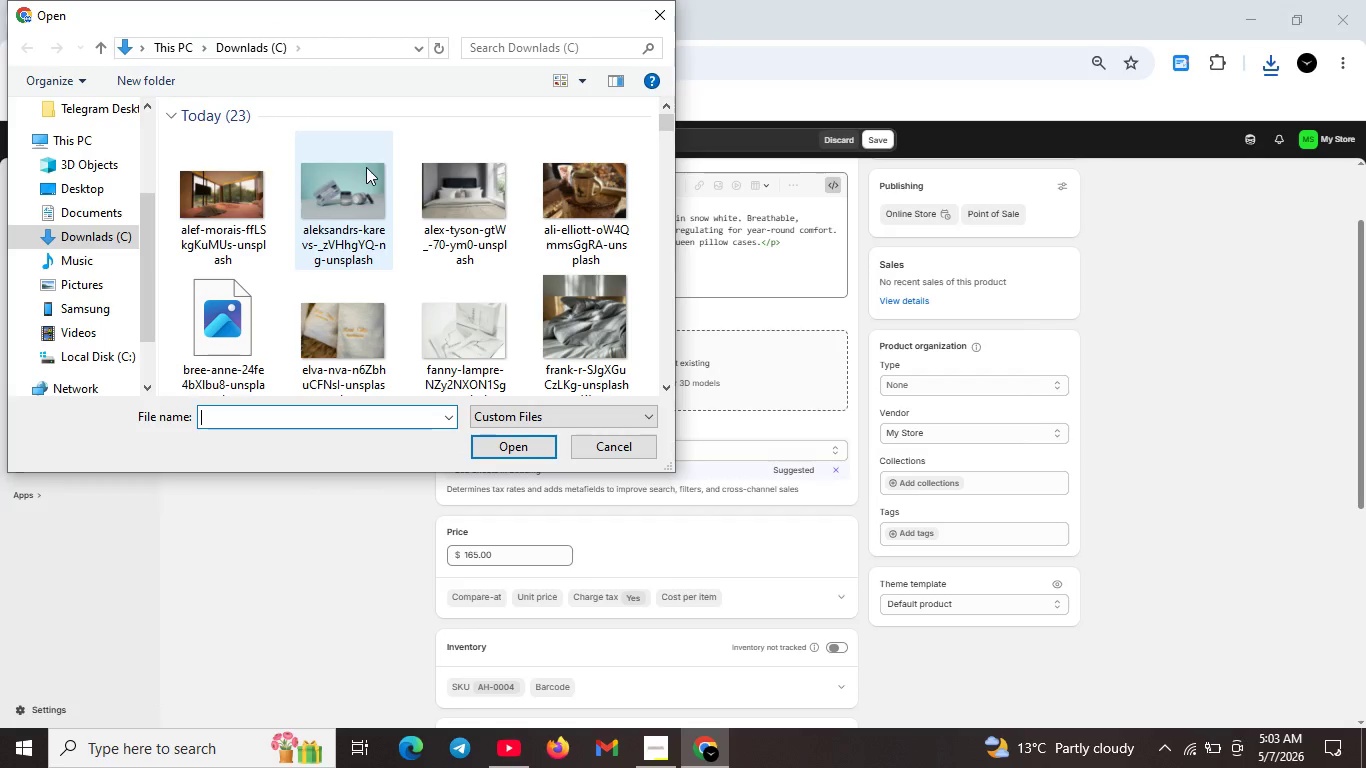 
scroll: coordinate [437, 311], scroll_direction: down, amount: 1.0
 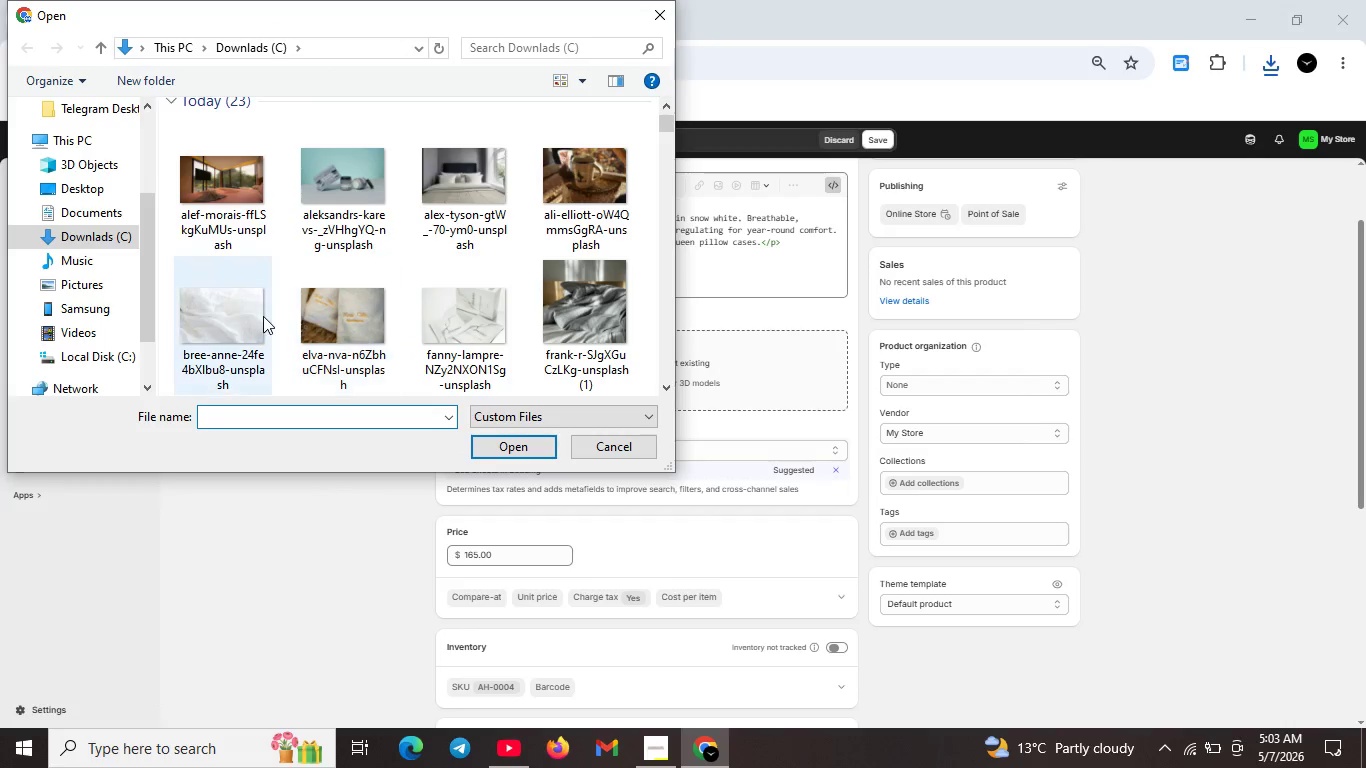 
left_click([262, 316])
 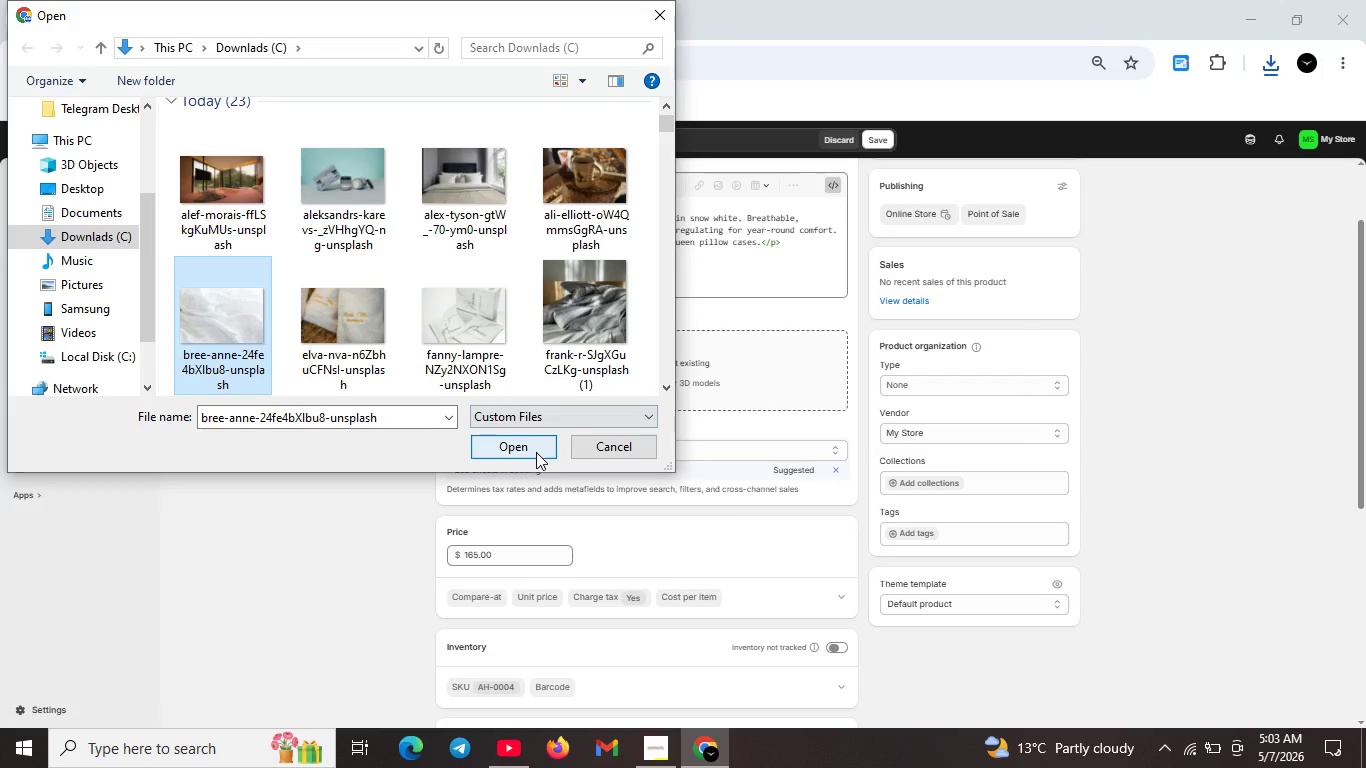 
left_click([536, 452])
 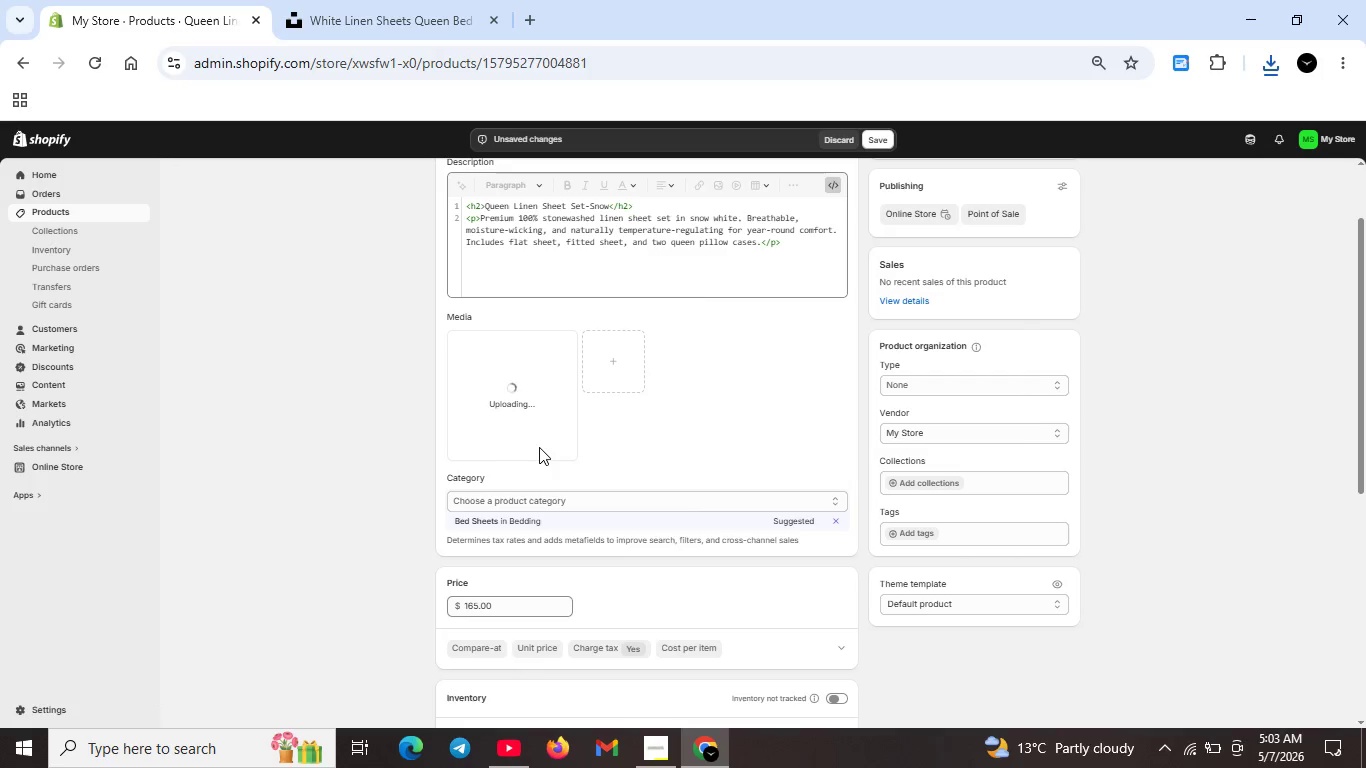 
wait(22.41)
 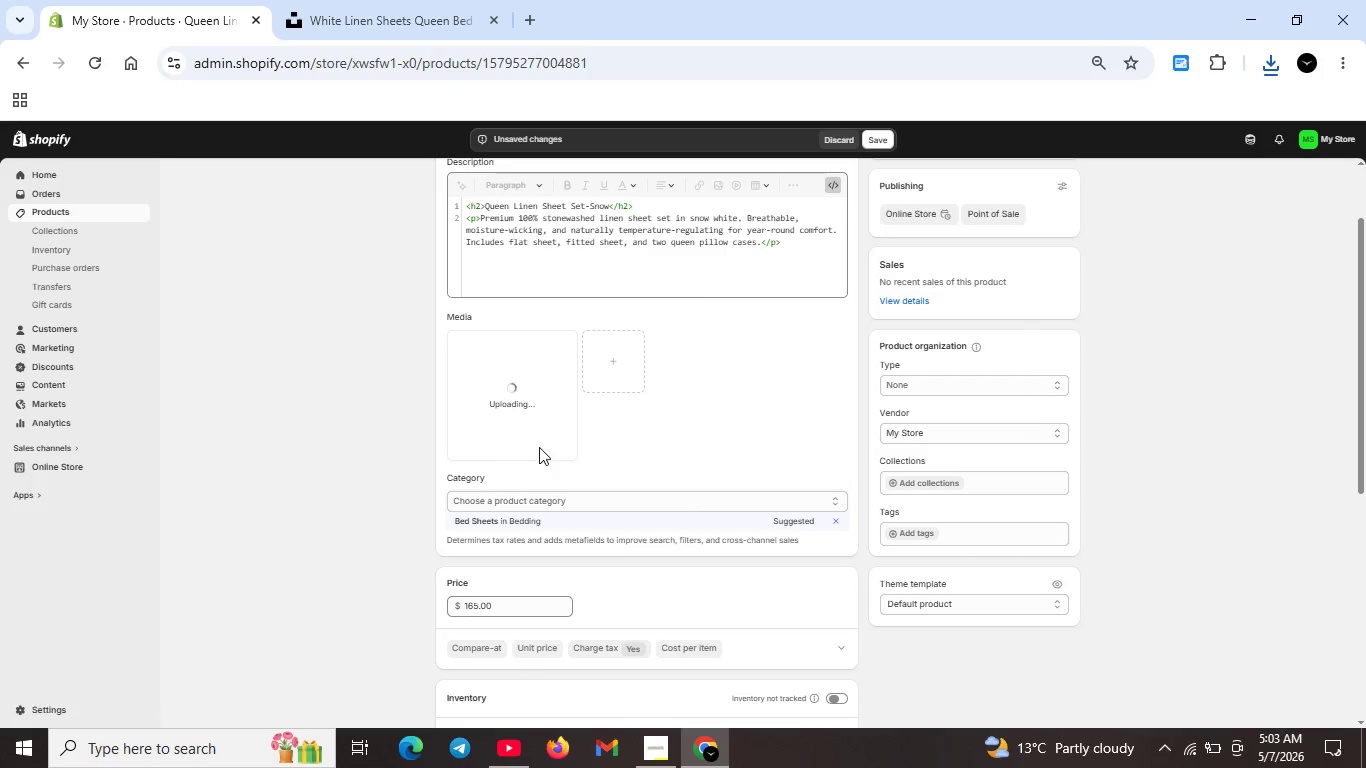 
scroll: coordinate [606, 523], scroll_direction: down, amount: 3.0
 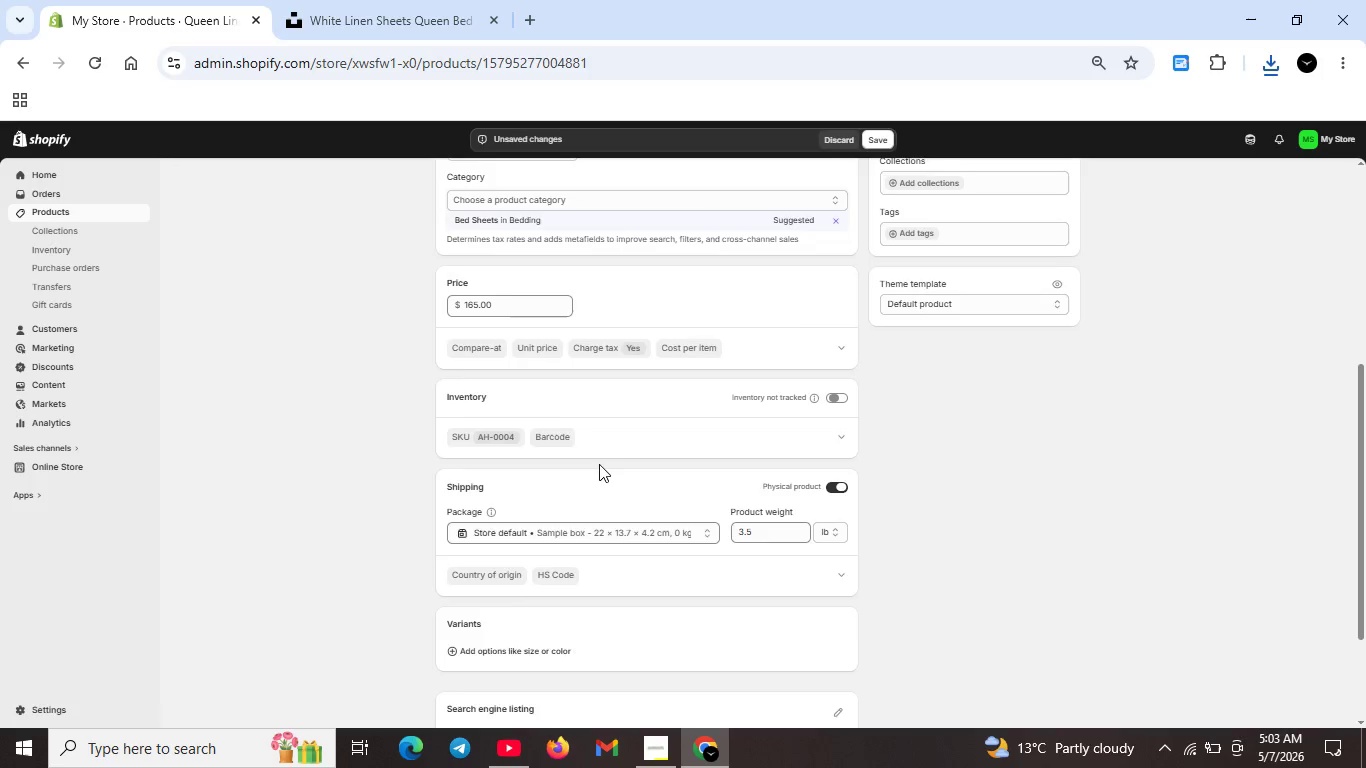 
scroll: coordinate [599, 463], scroll_direction: up, amount: 5.0
 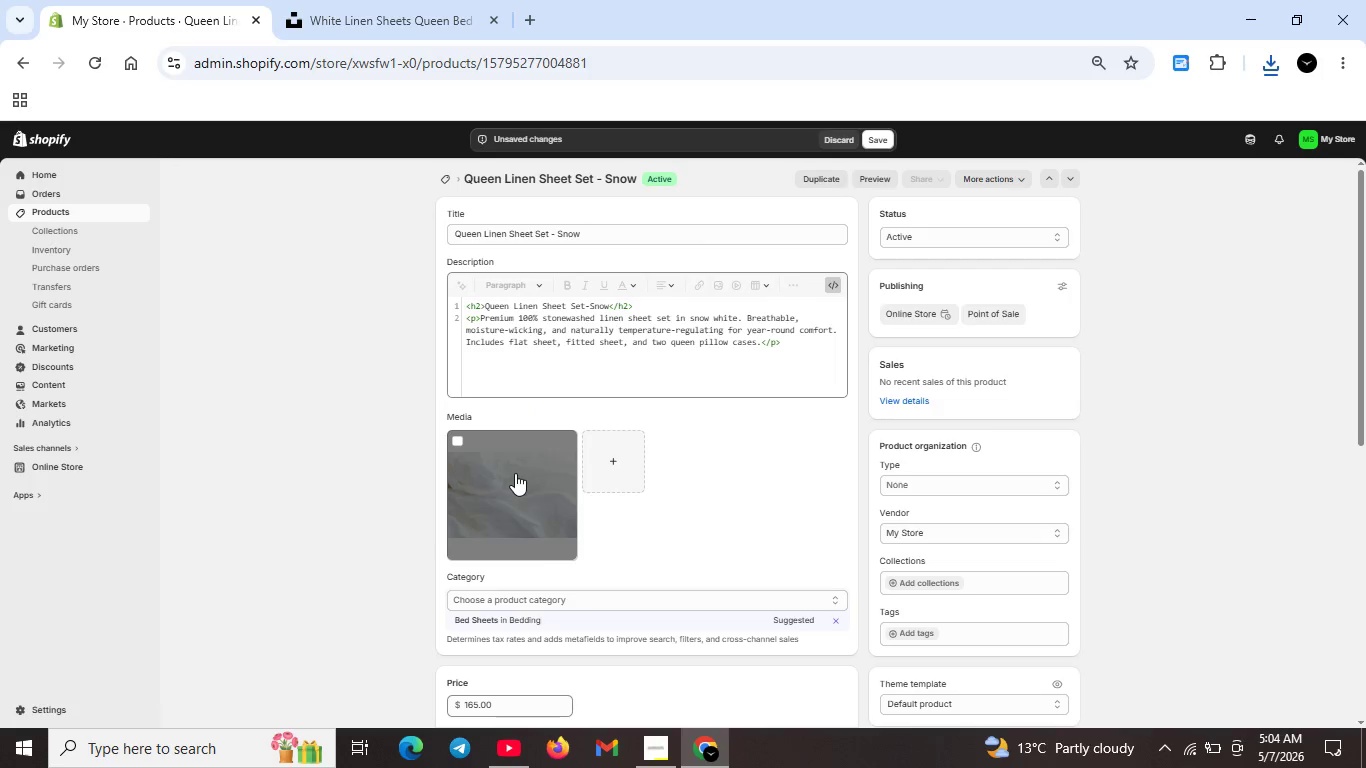 
double_click([515, 473])
 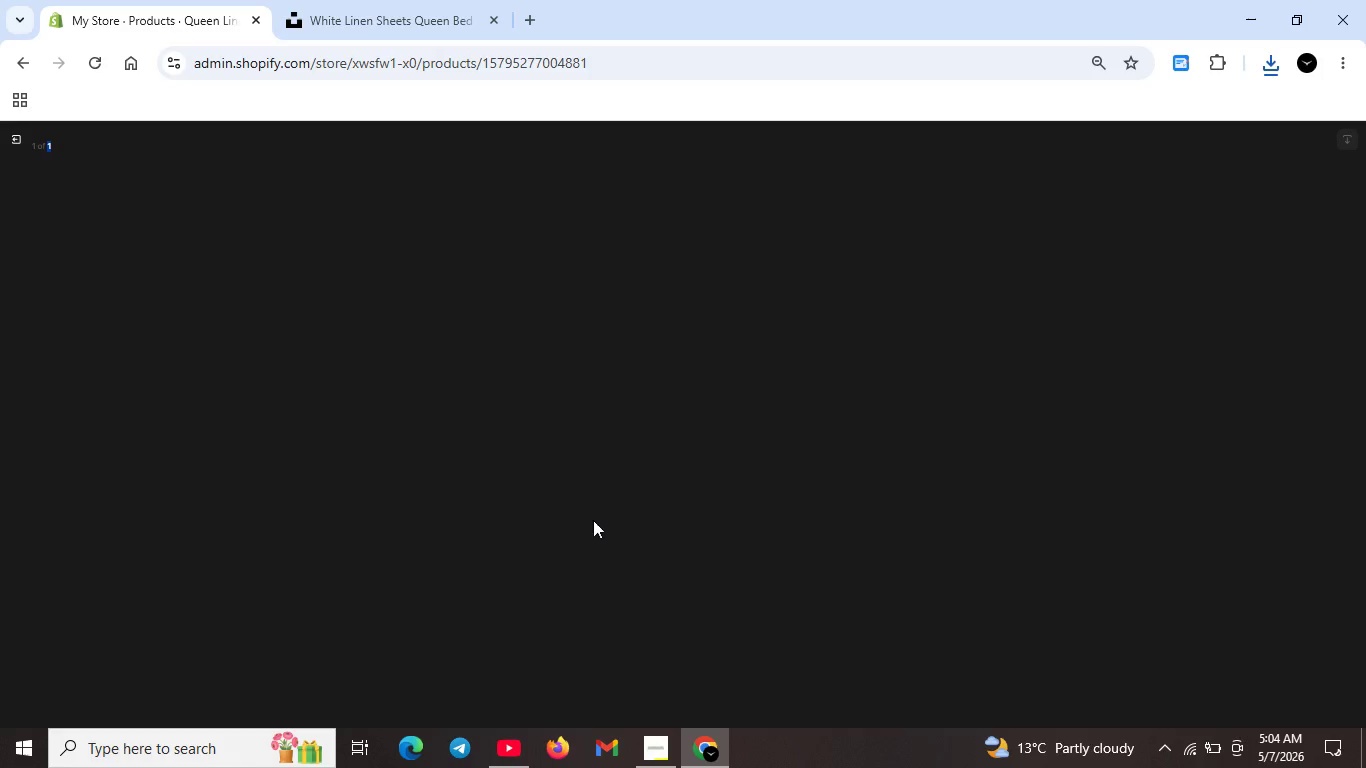 
mouse_move([683, 544])
 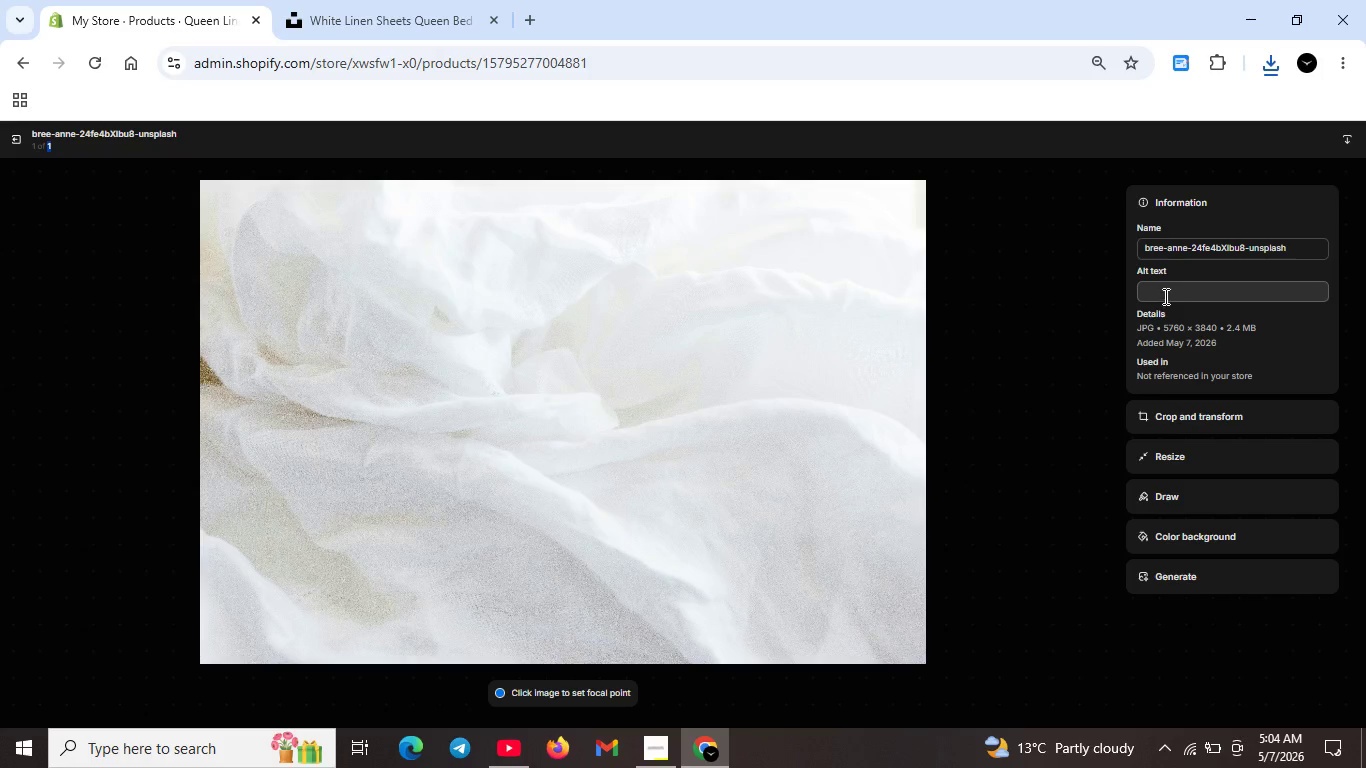 
left_click([1164, 295])
 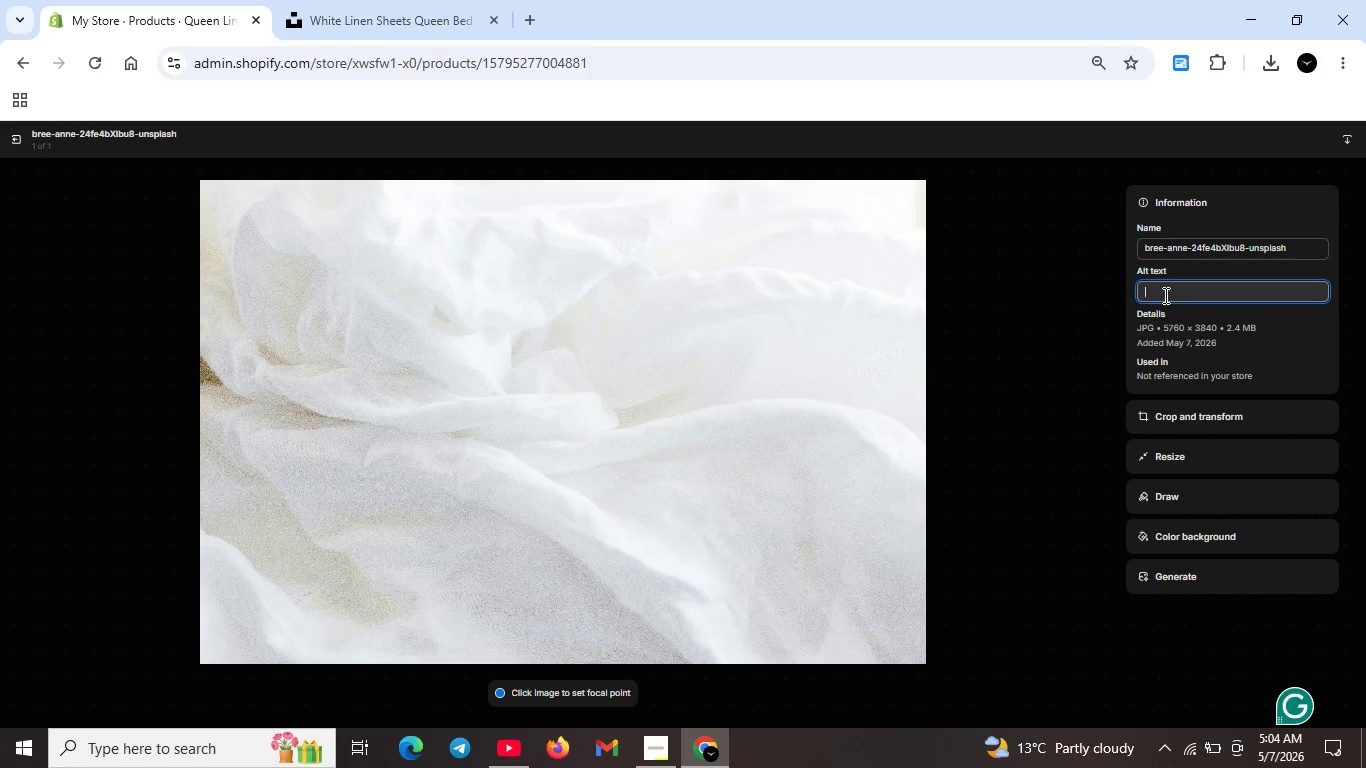 
type(Quue)
key(Backspace)
key(Backspace)
type(een size white linen sheet set on a bed. Sof )
key(Backspace)
key(Backspace)
type(ft stonewashed linen bedding for comfortable, breathable sleep)
 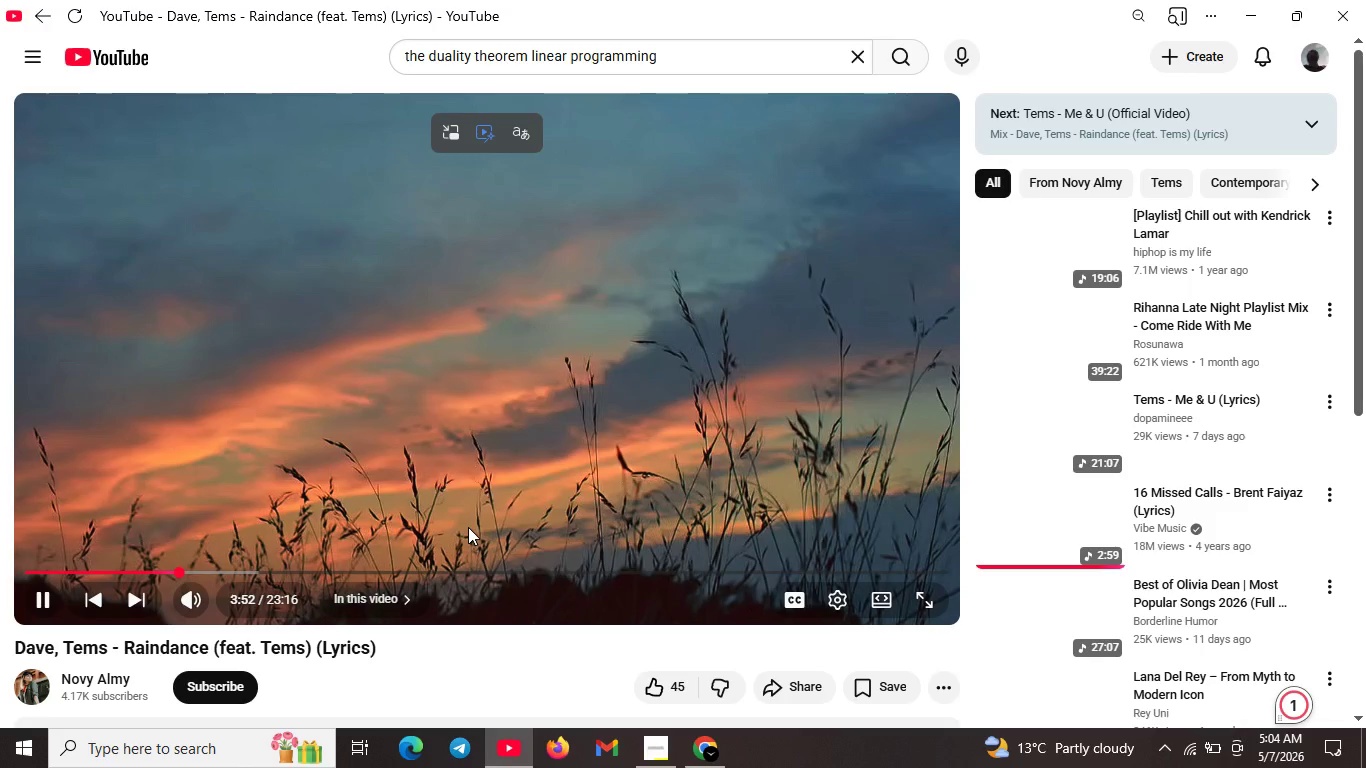 
left_click([129, 591])
 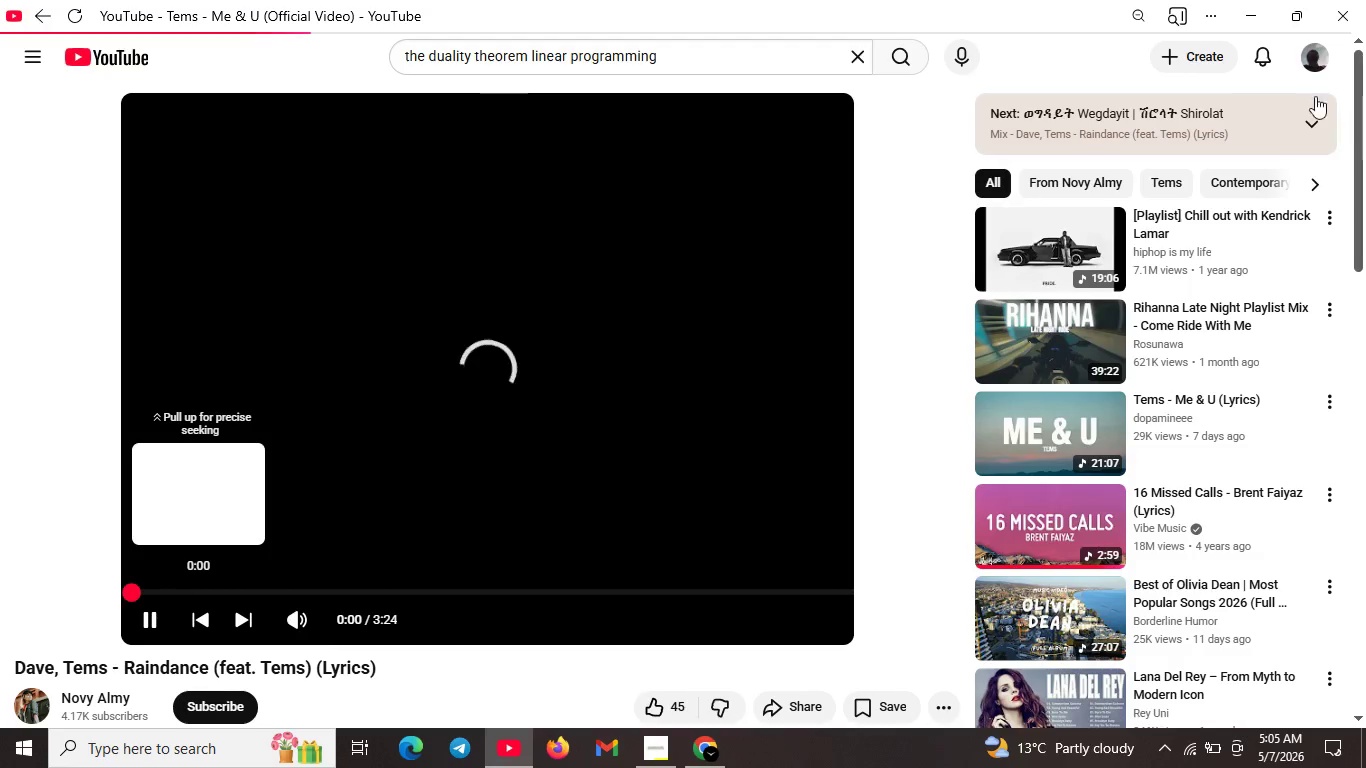 
left_click([1254, 24])
 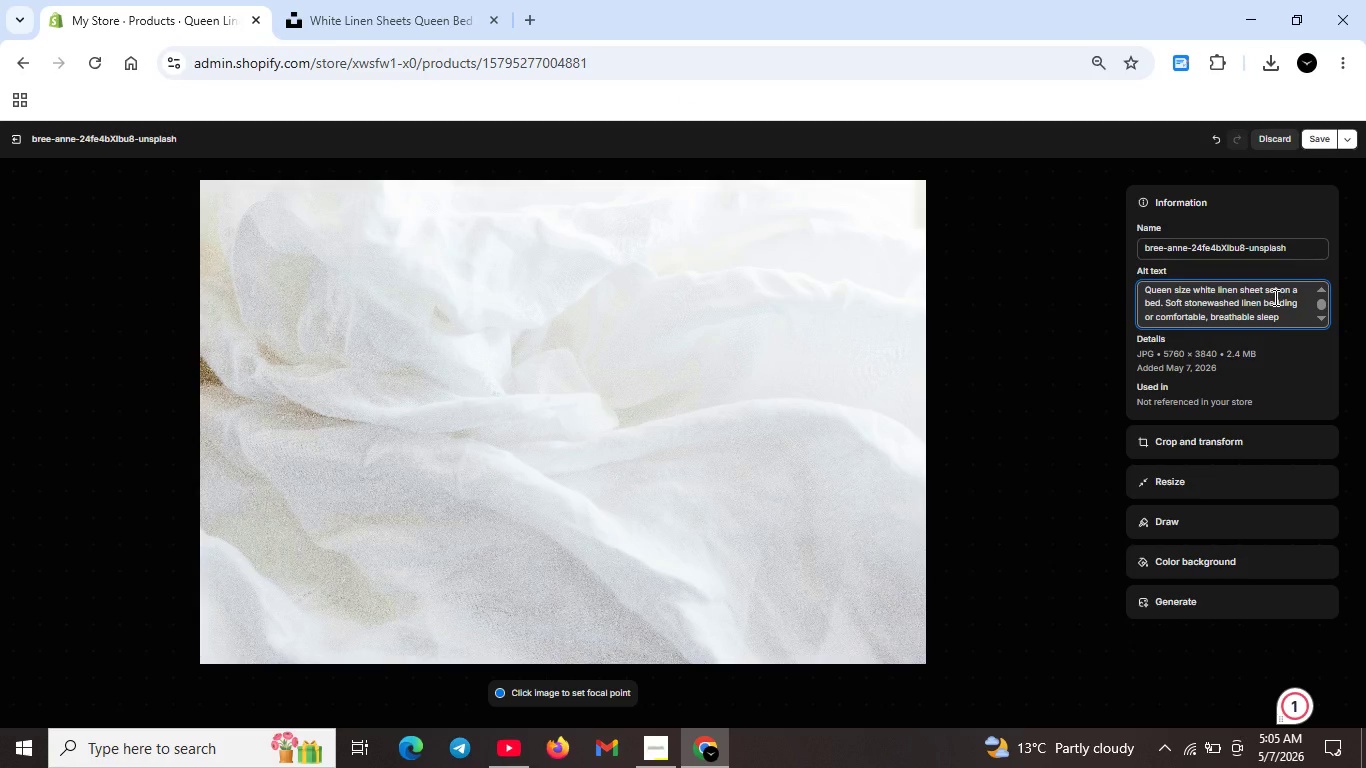 
left_click([1293, 690])
 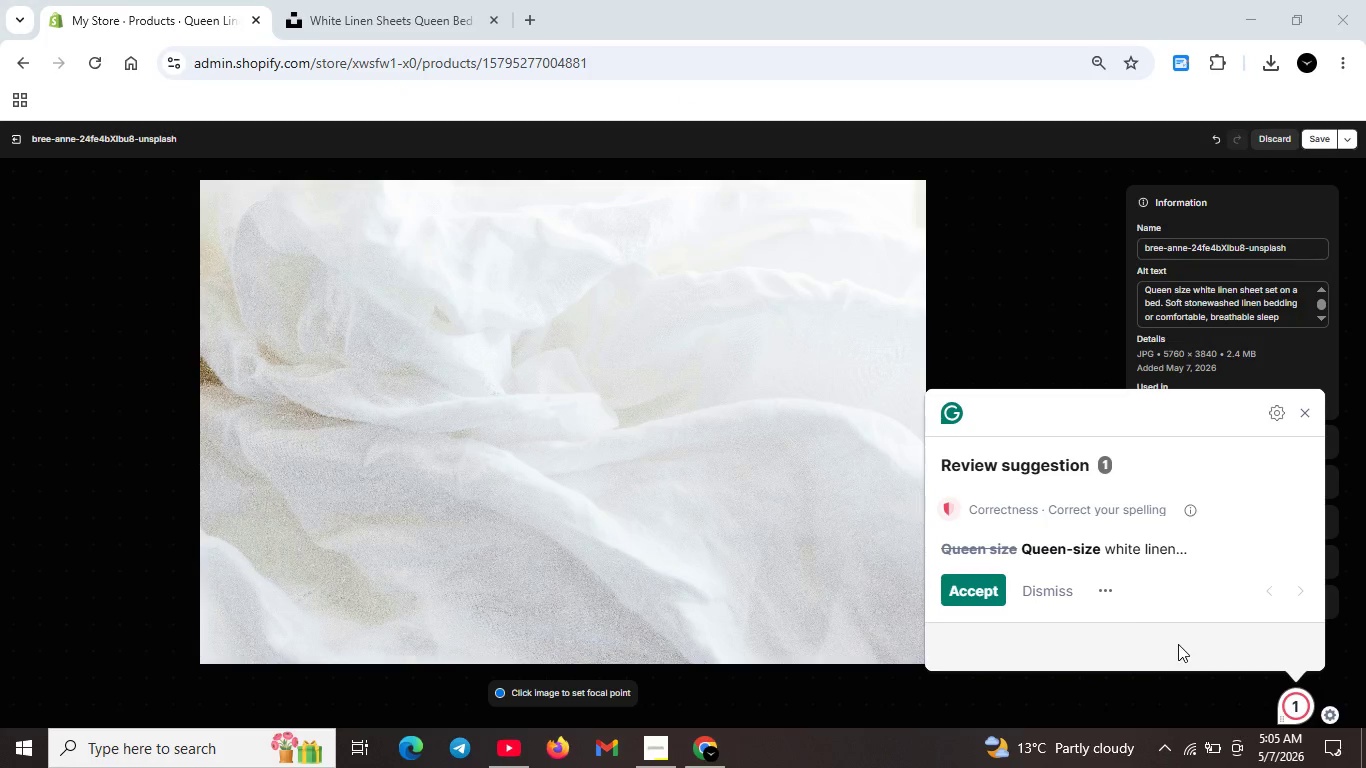 
left_click([965, 588])
 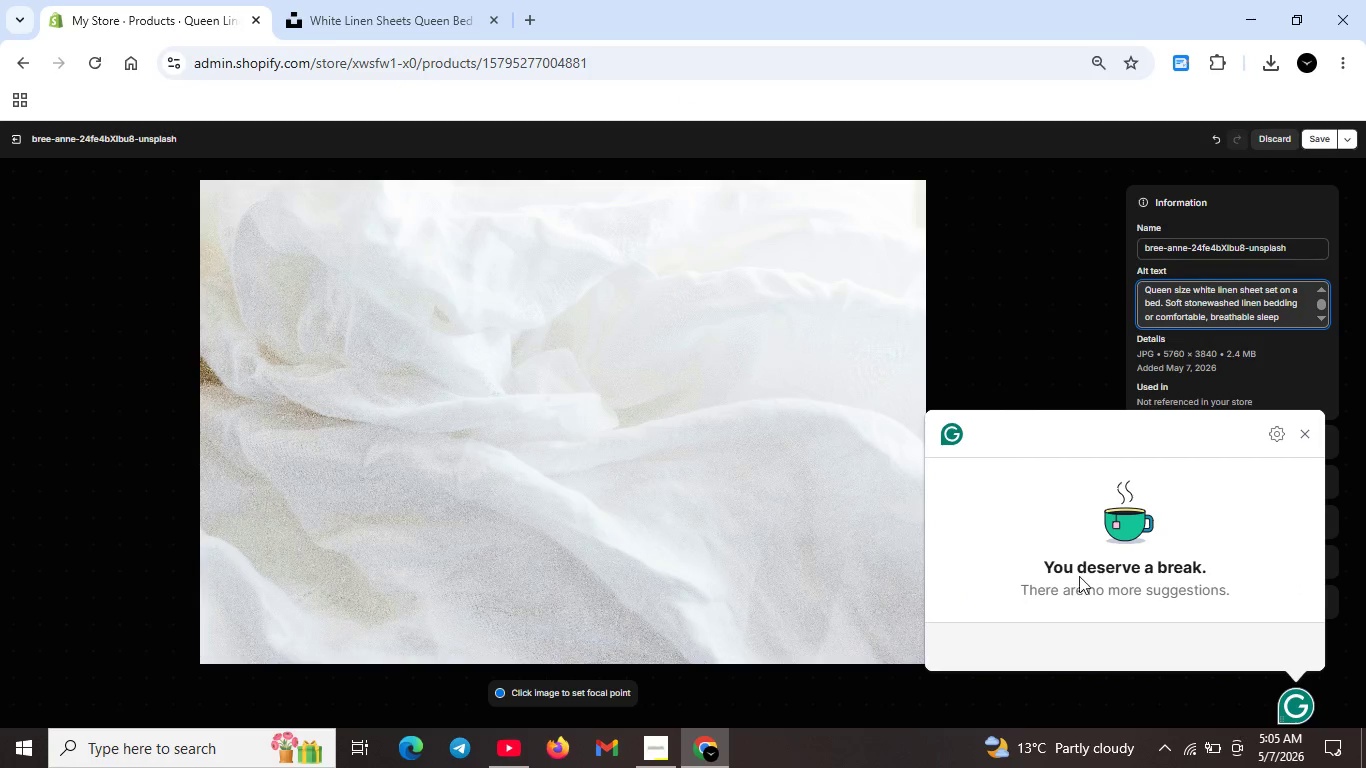 
key(Unknown)
 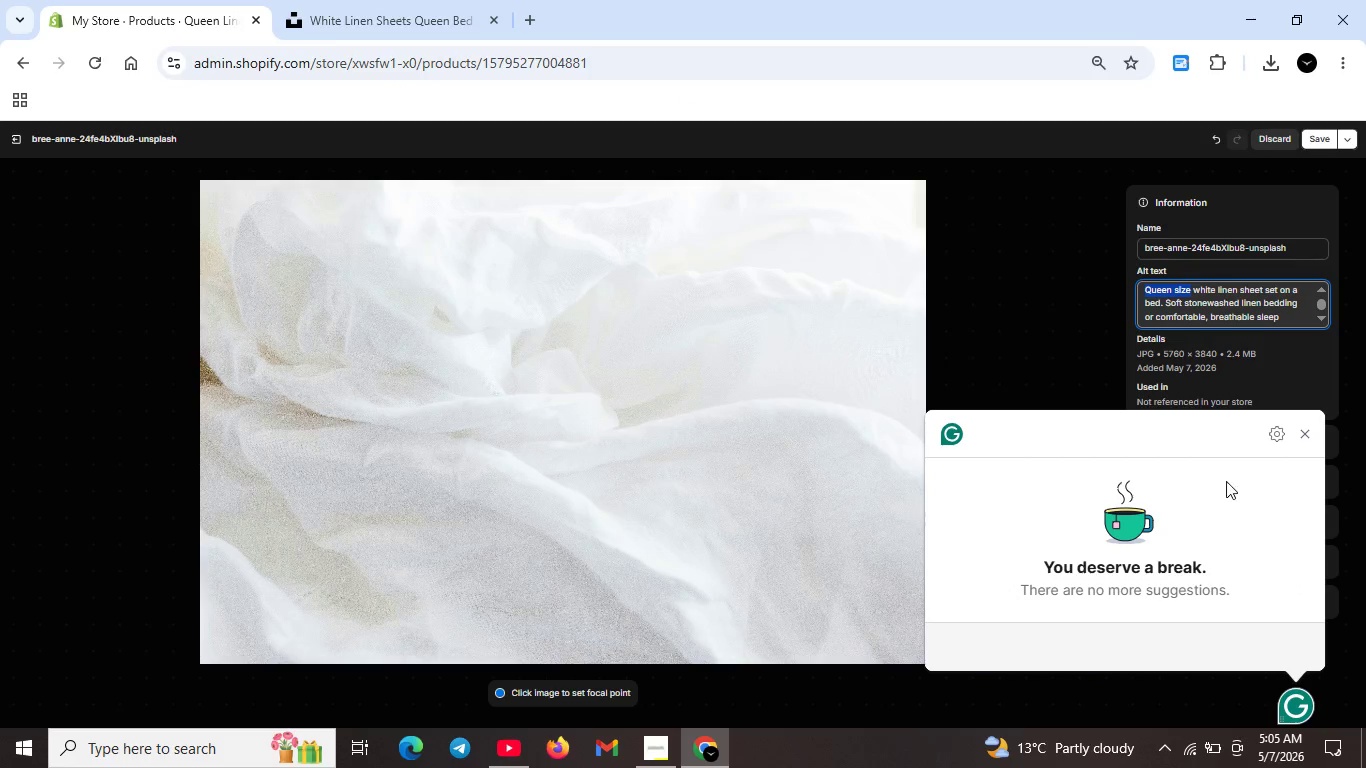 
key(Unknown)
 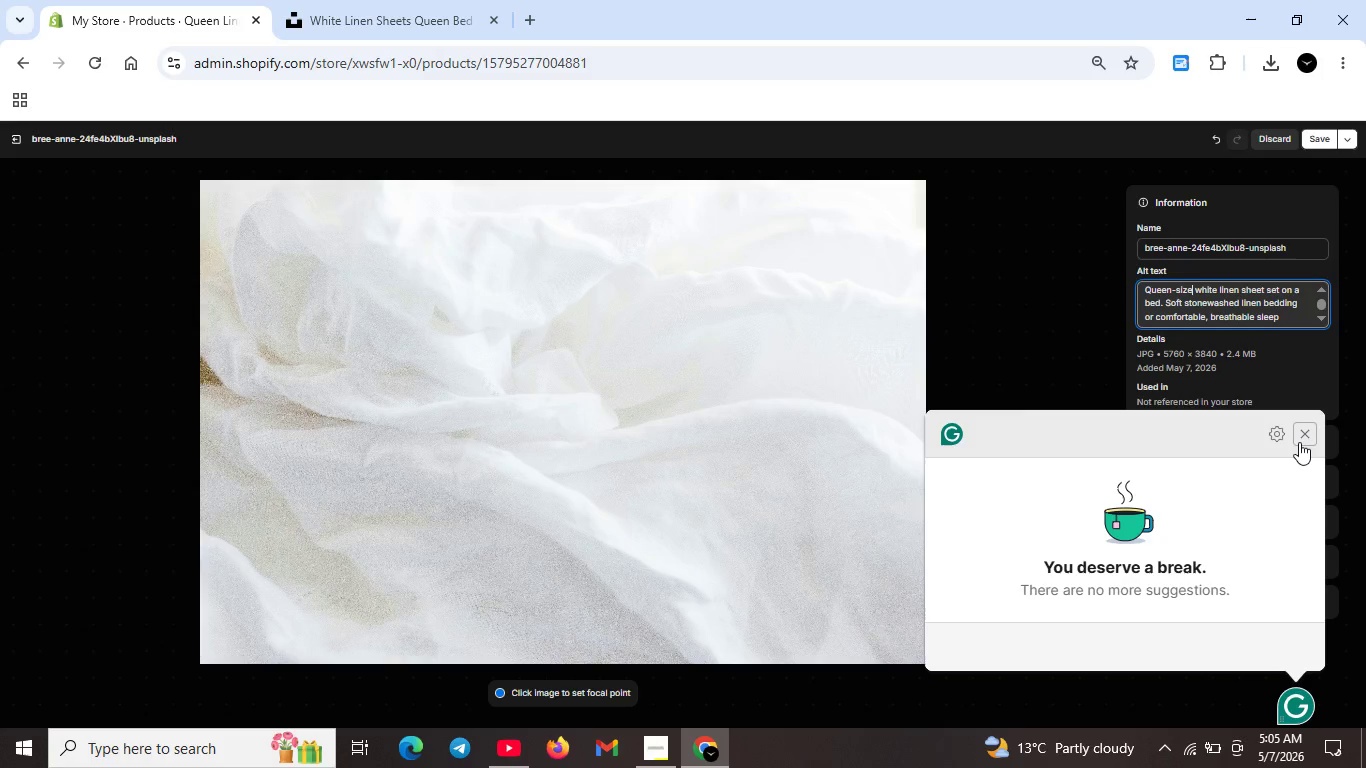 
key(Unknown)
 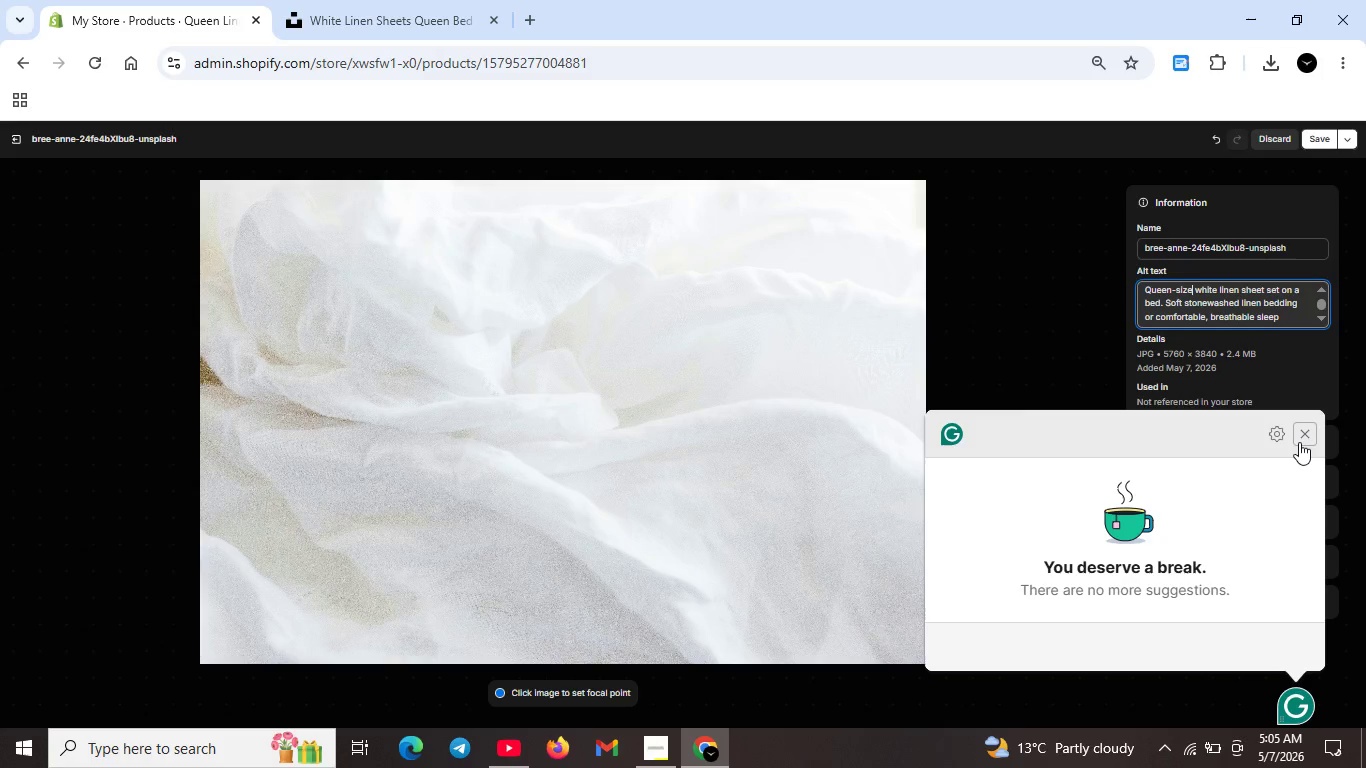 
key(Unknown)
 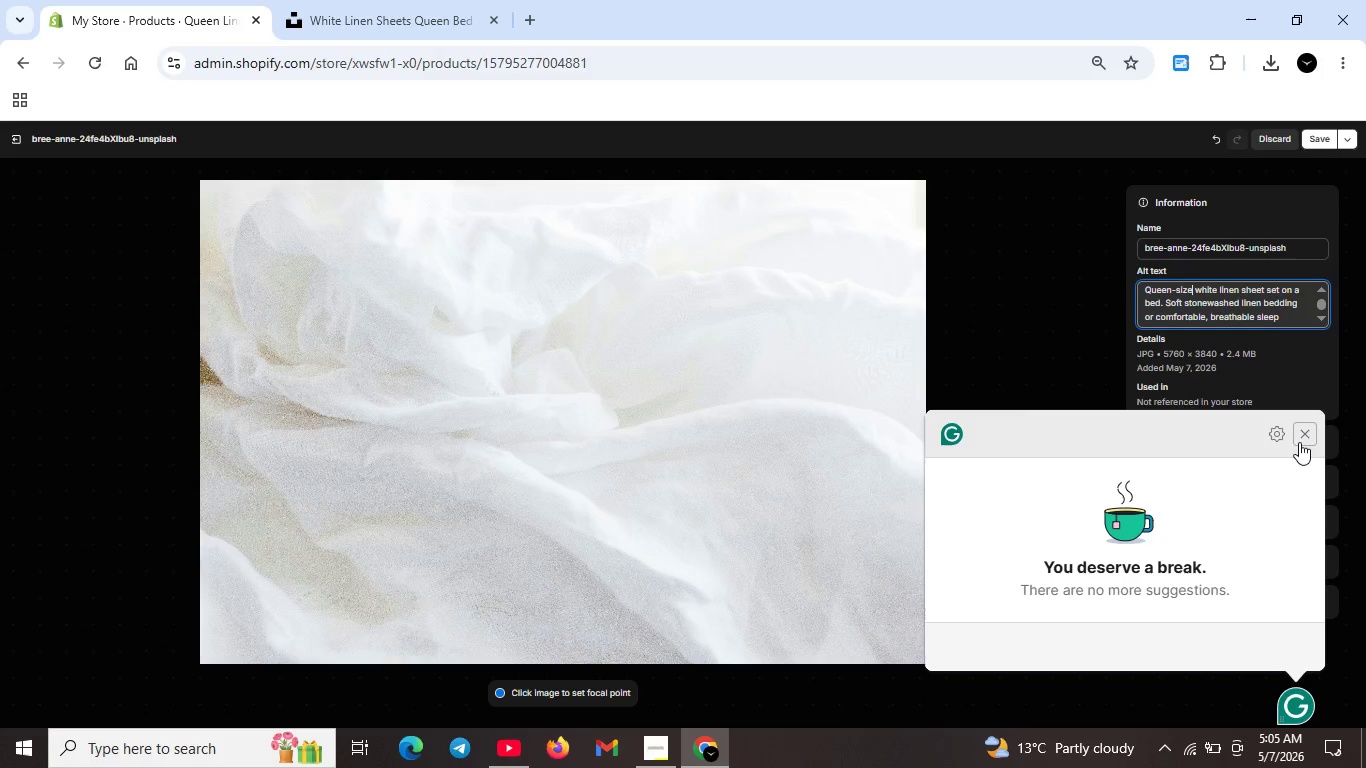 
key(Unknown)
 